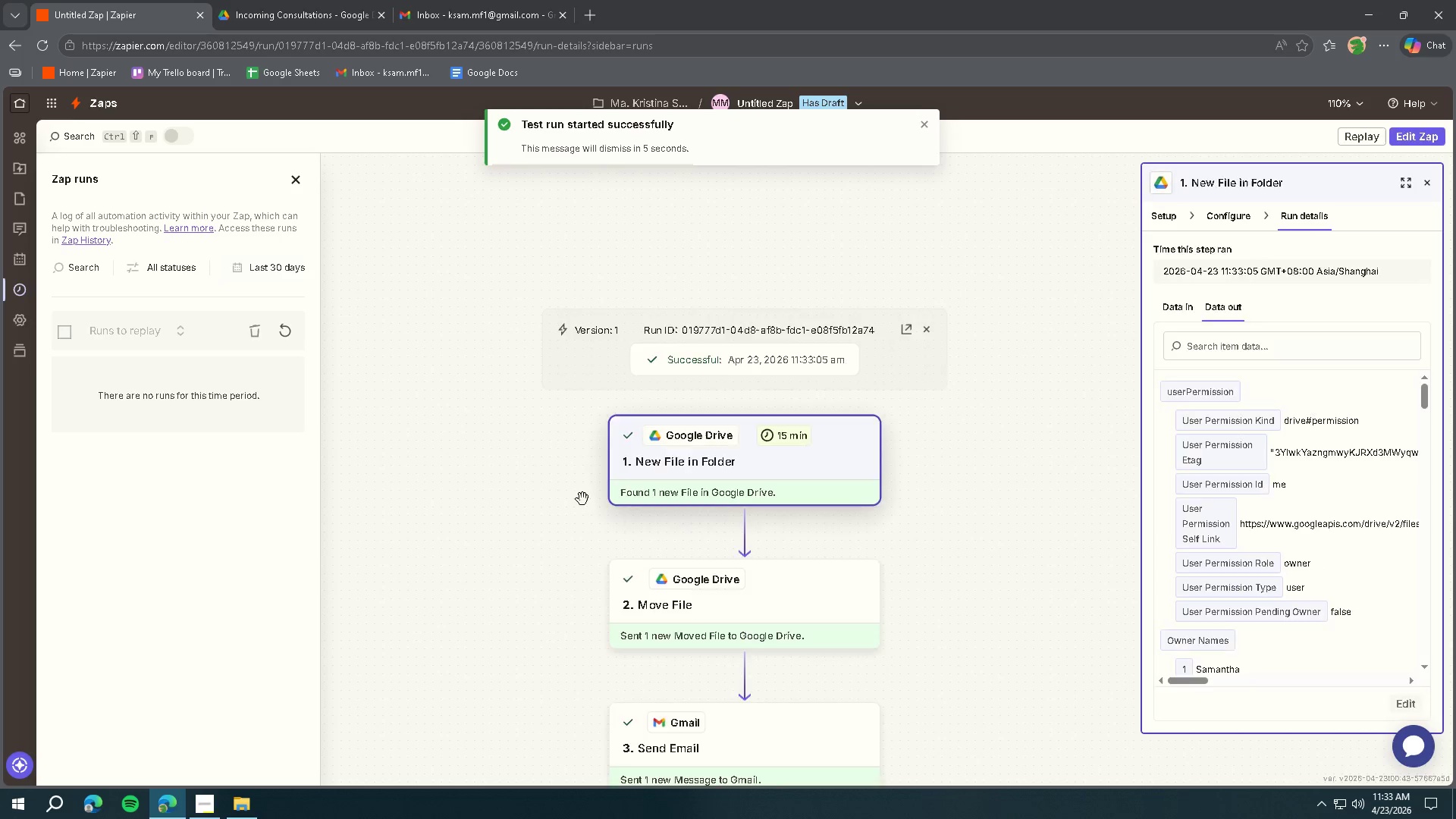 
scroll: coordinate [573, 496], scroll_direction: down, amount: 2.0
 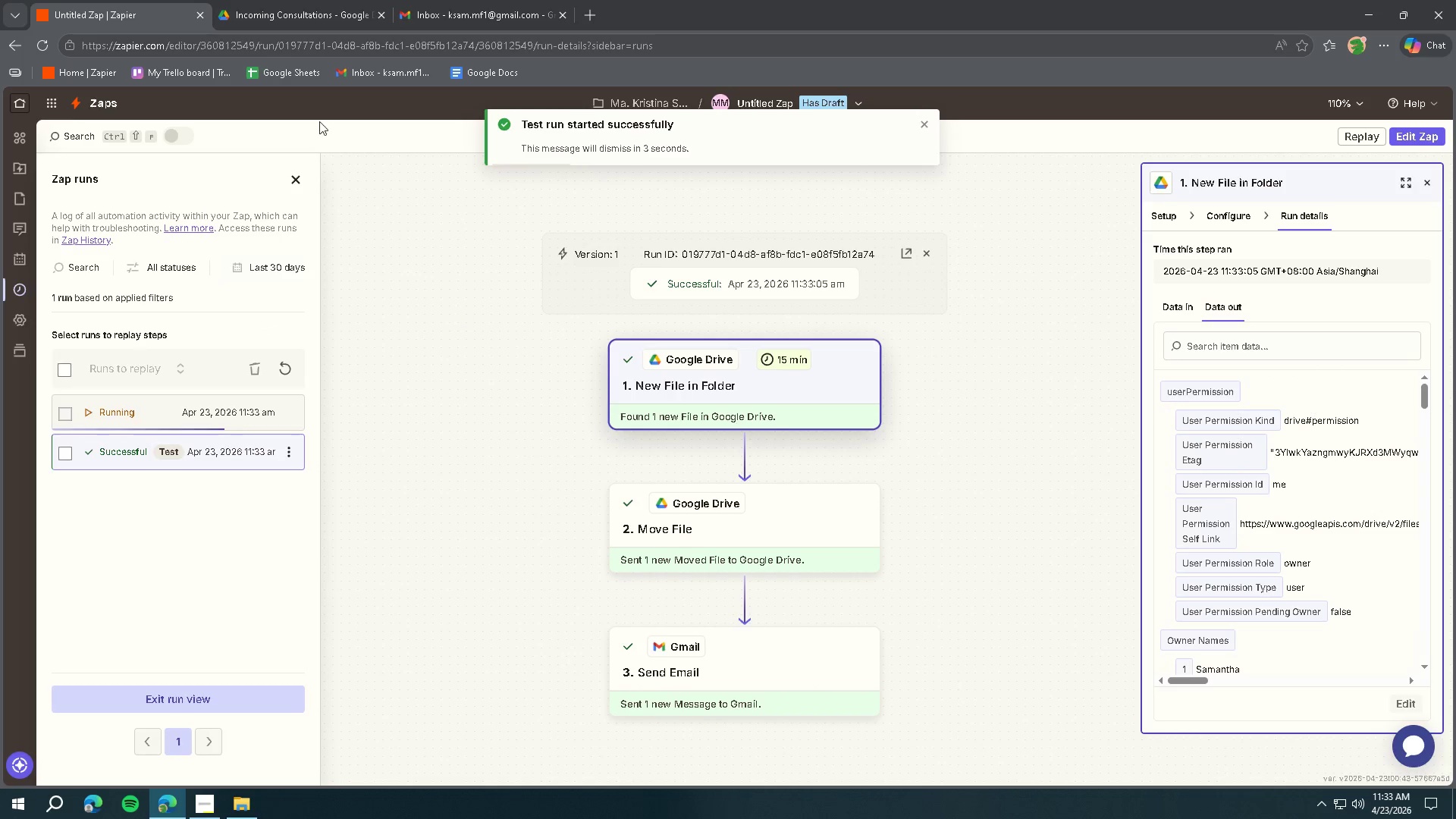 
left_click([281, 20])
 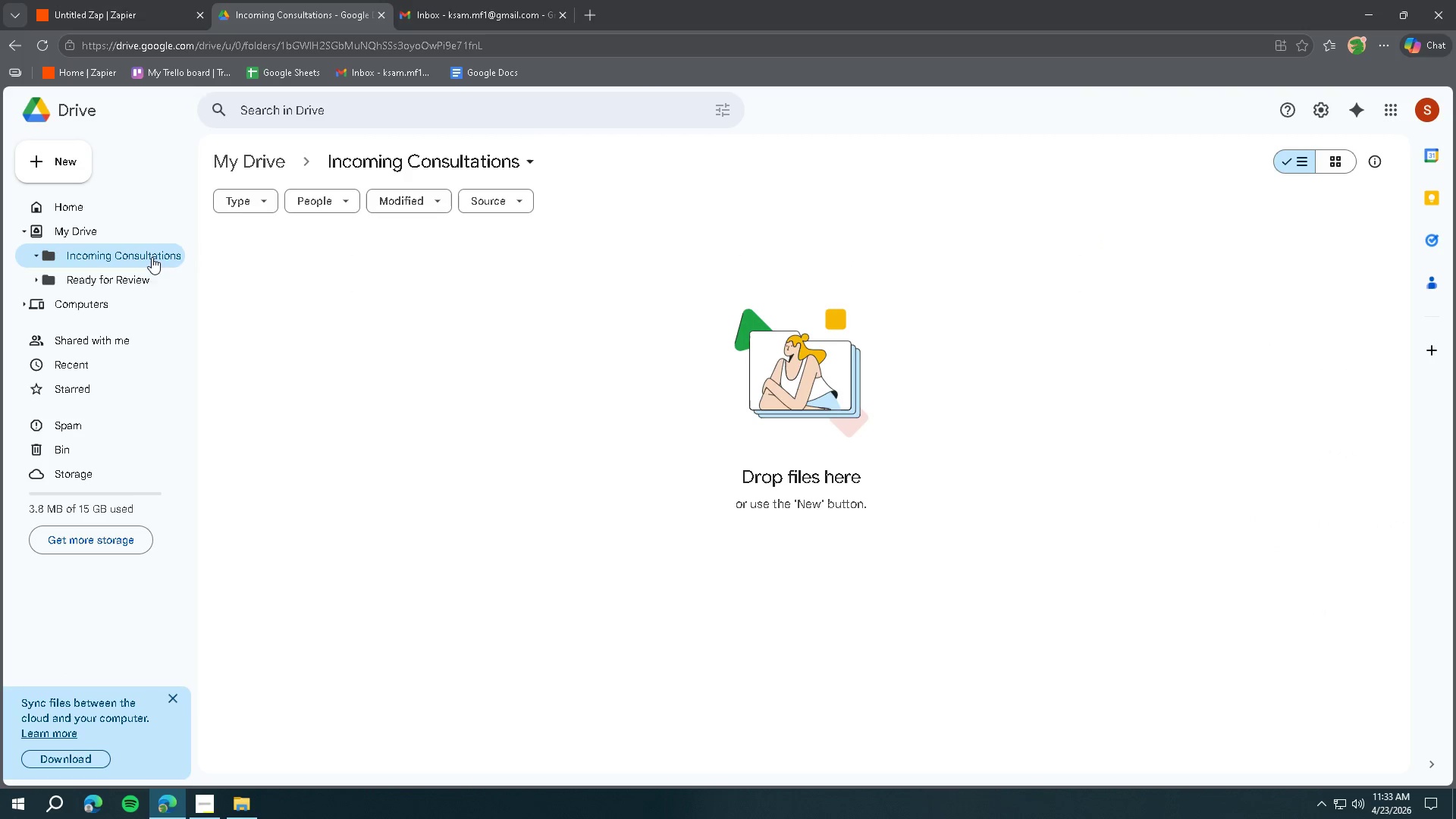 
left_click([131, 276])
 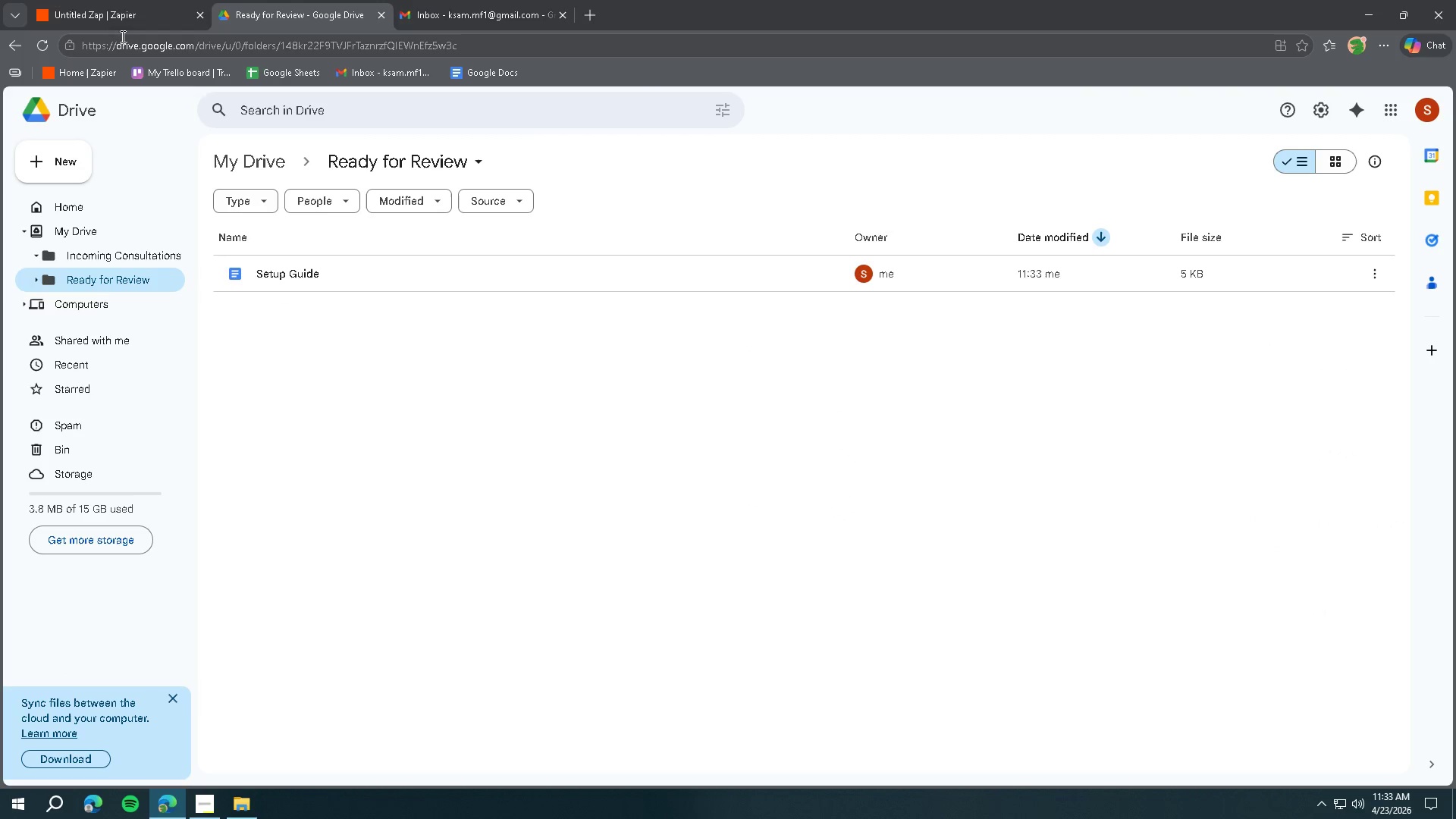 
left_click([118, 27])
 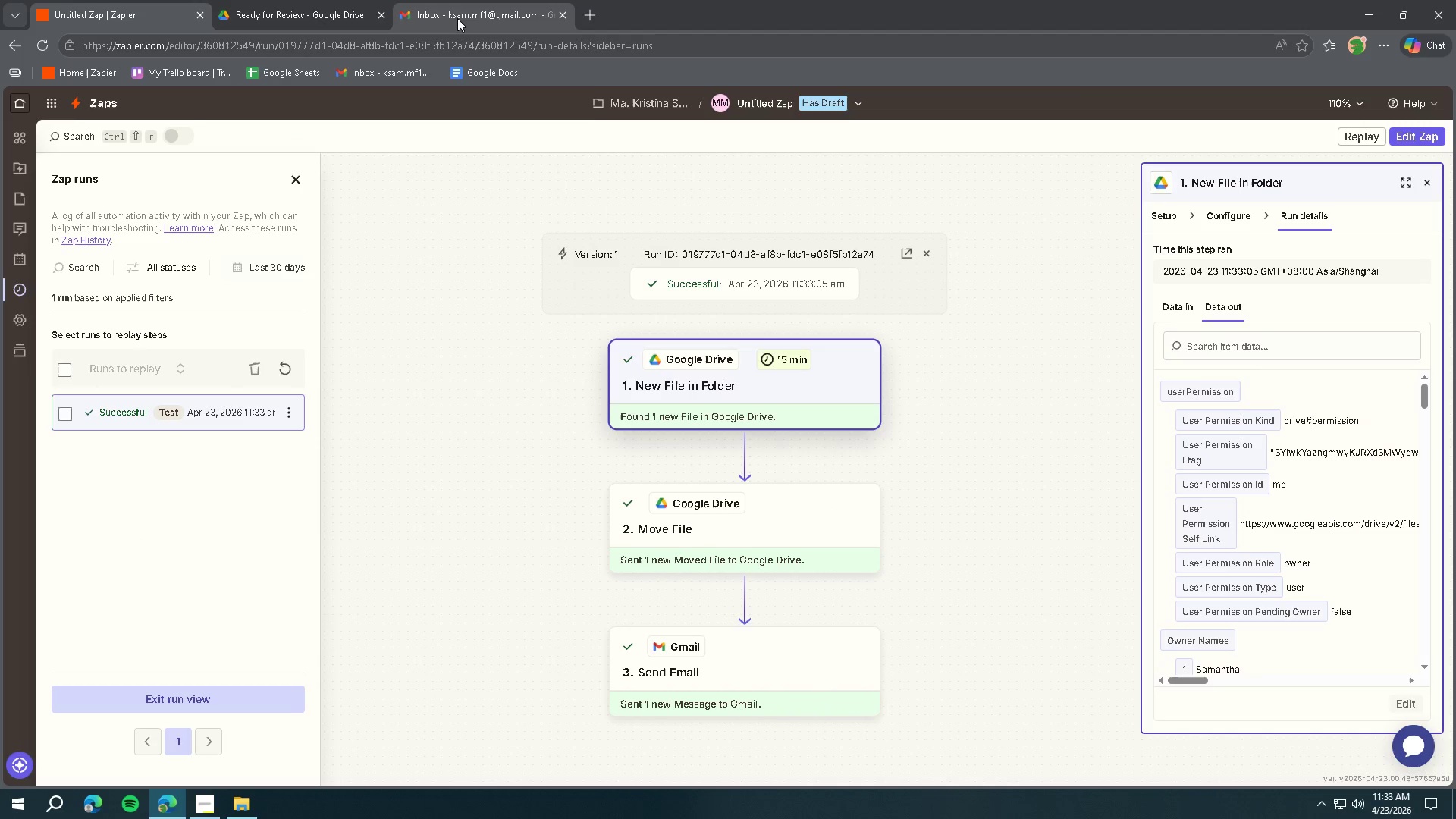 
left_click([457, 17])
 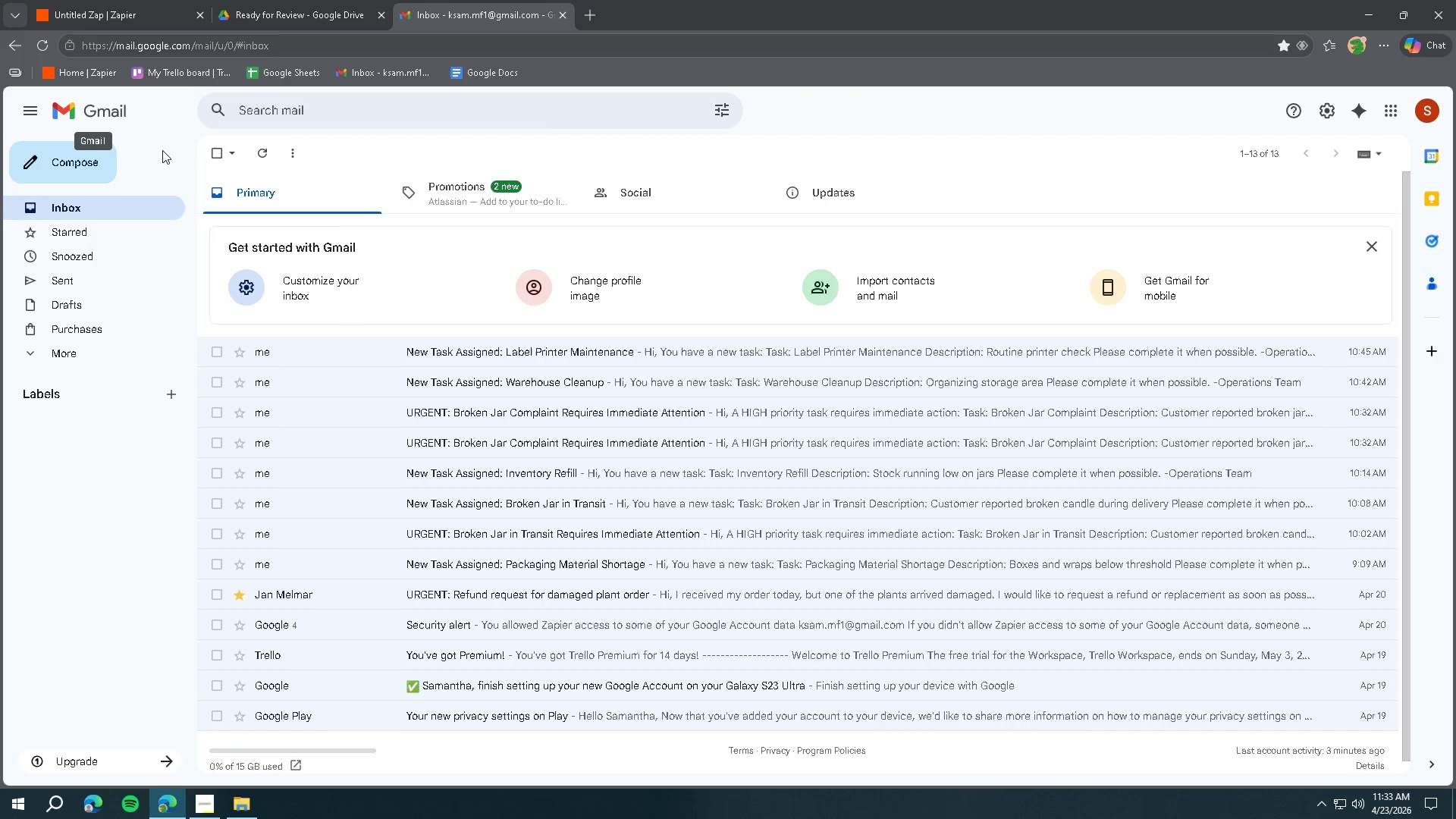 
left_click([110, 105])
 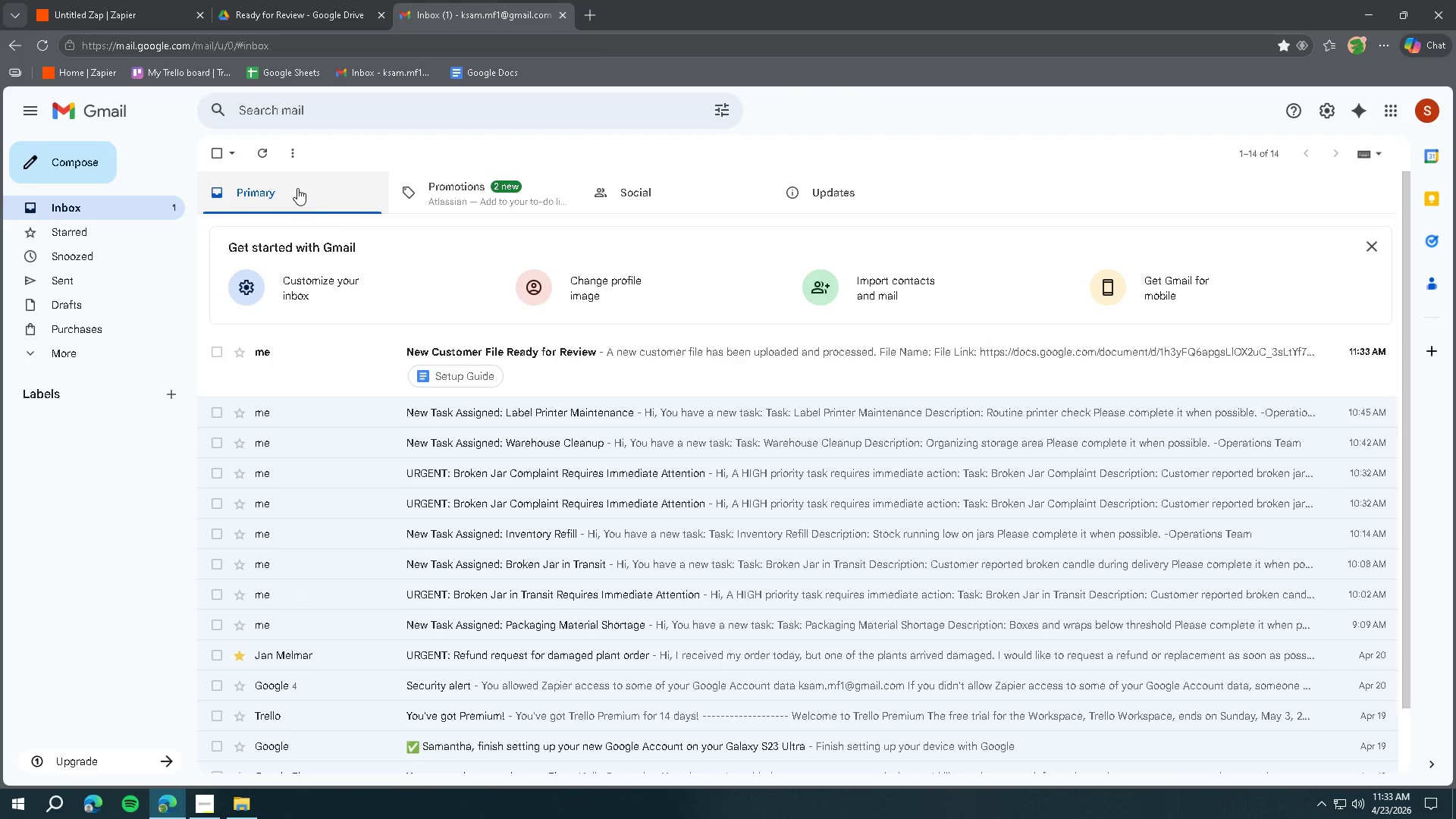 
left_click([590, 366])
 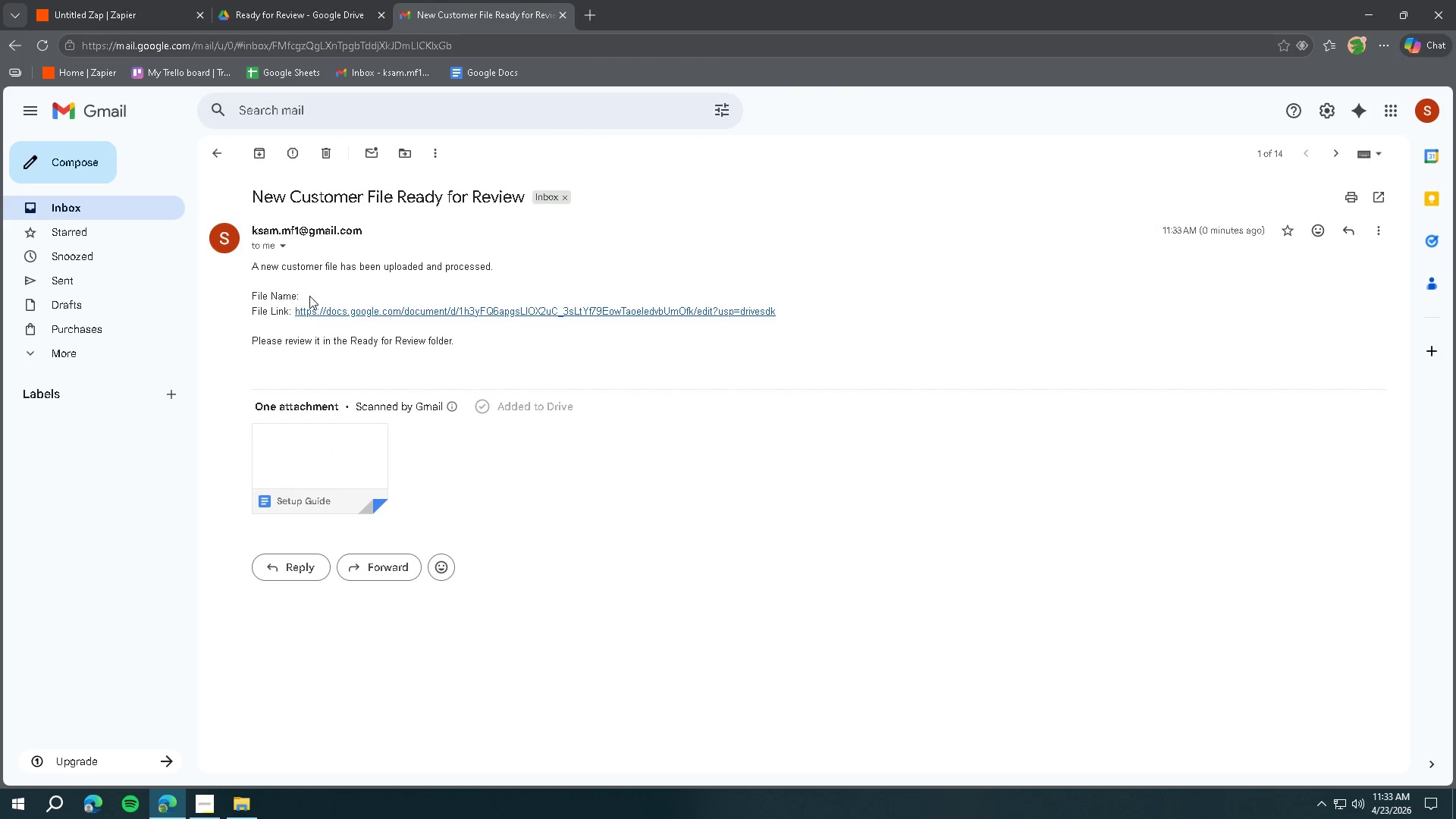 
double_click([301, 299])
 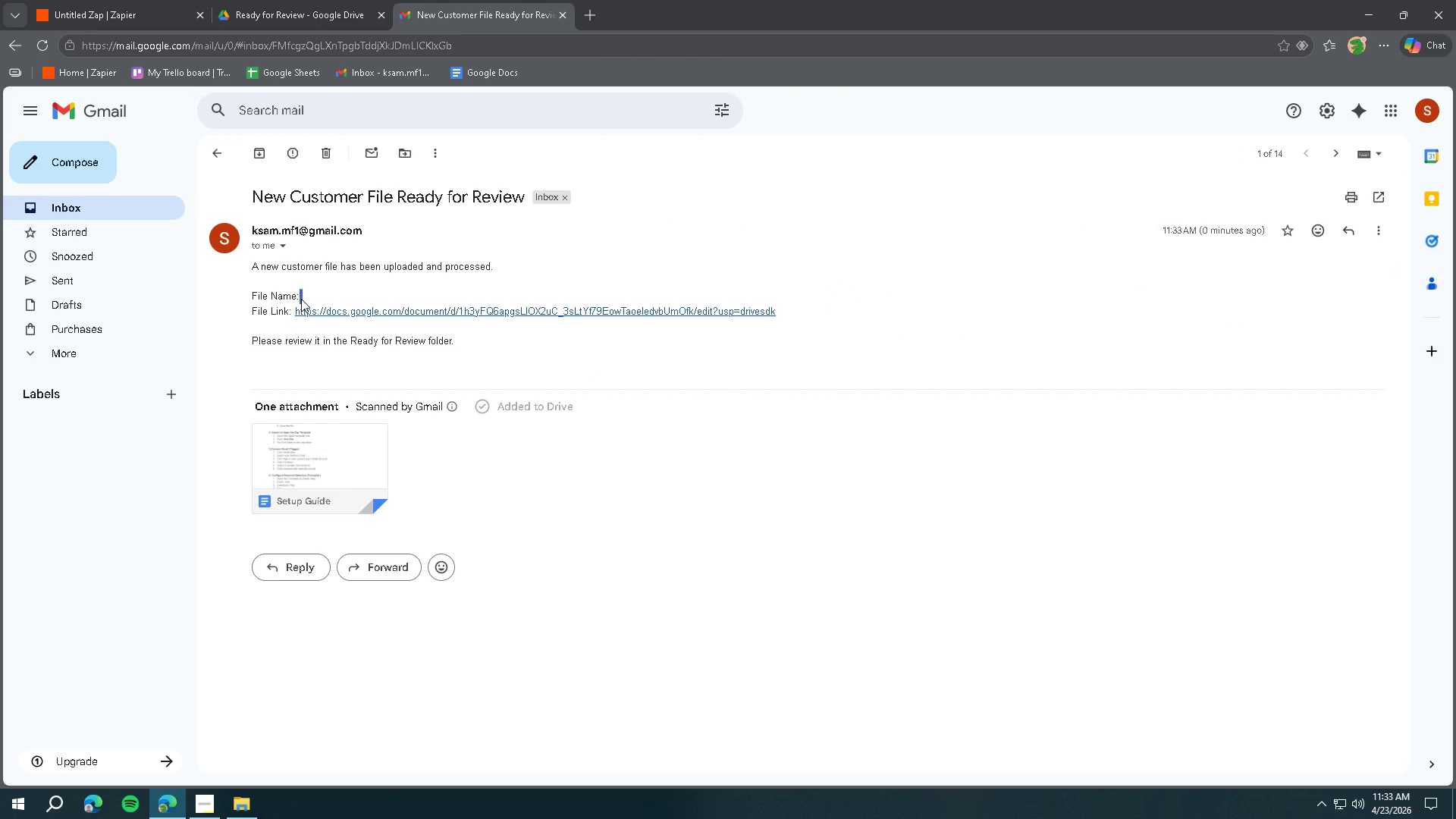 
triple_click([301, 299])
 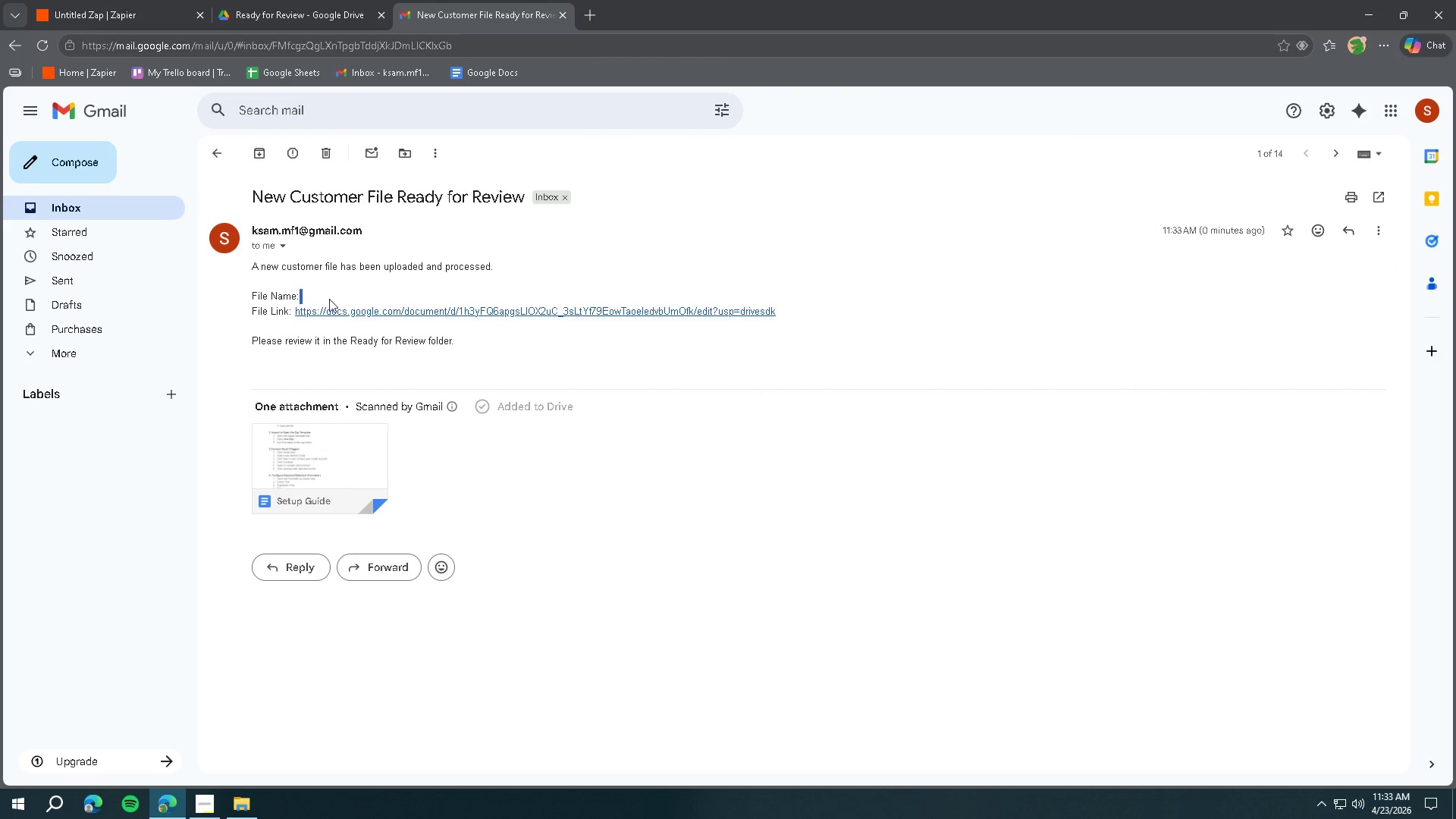 
double_click([337, 298])
 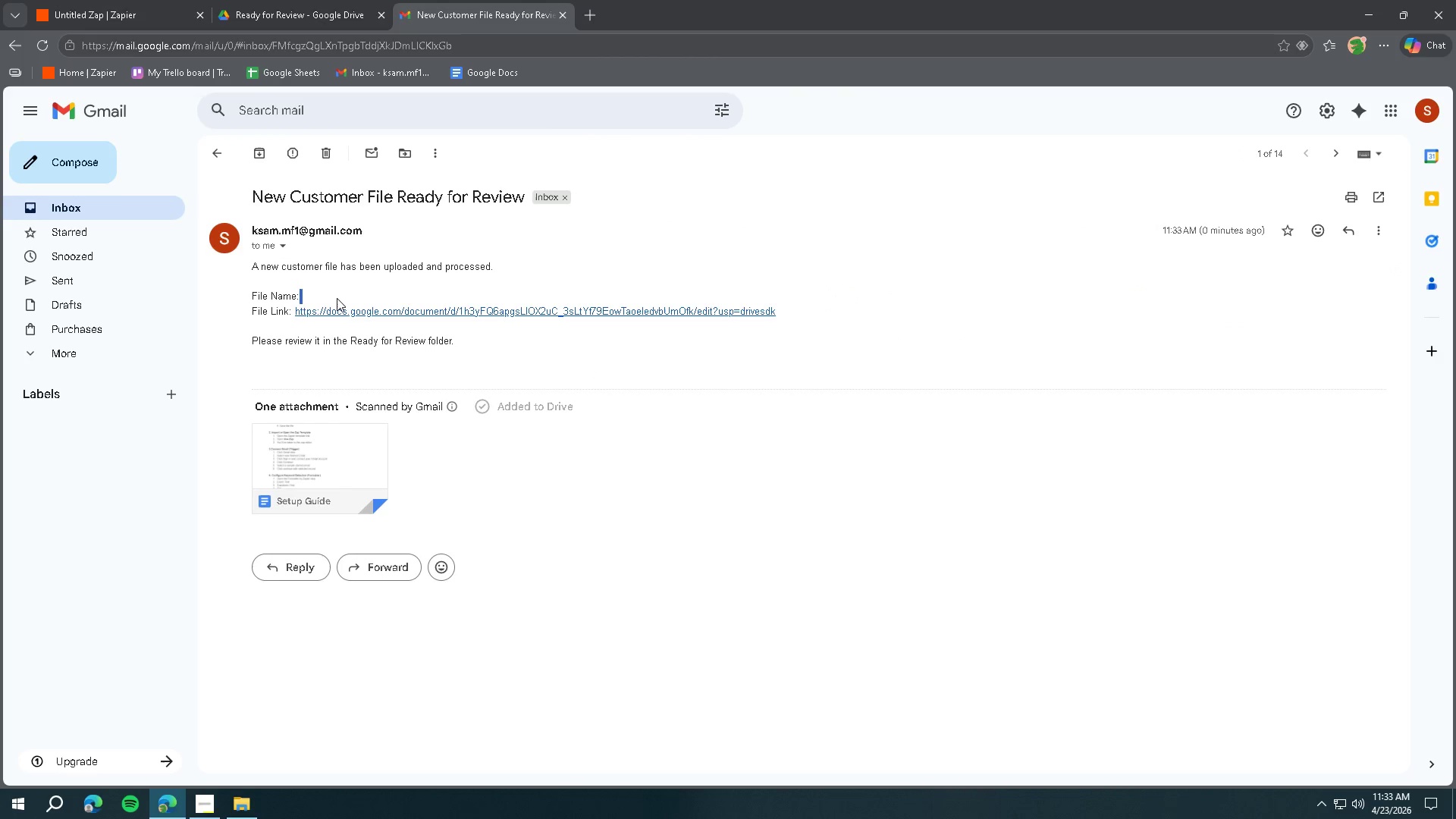 
triple_click([337, 298])
 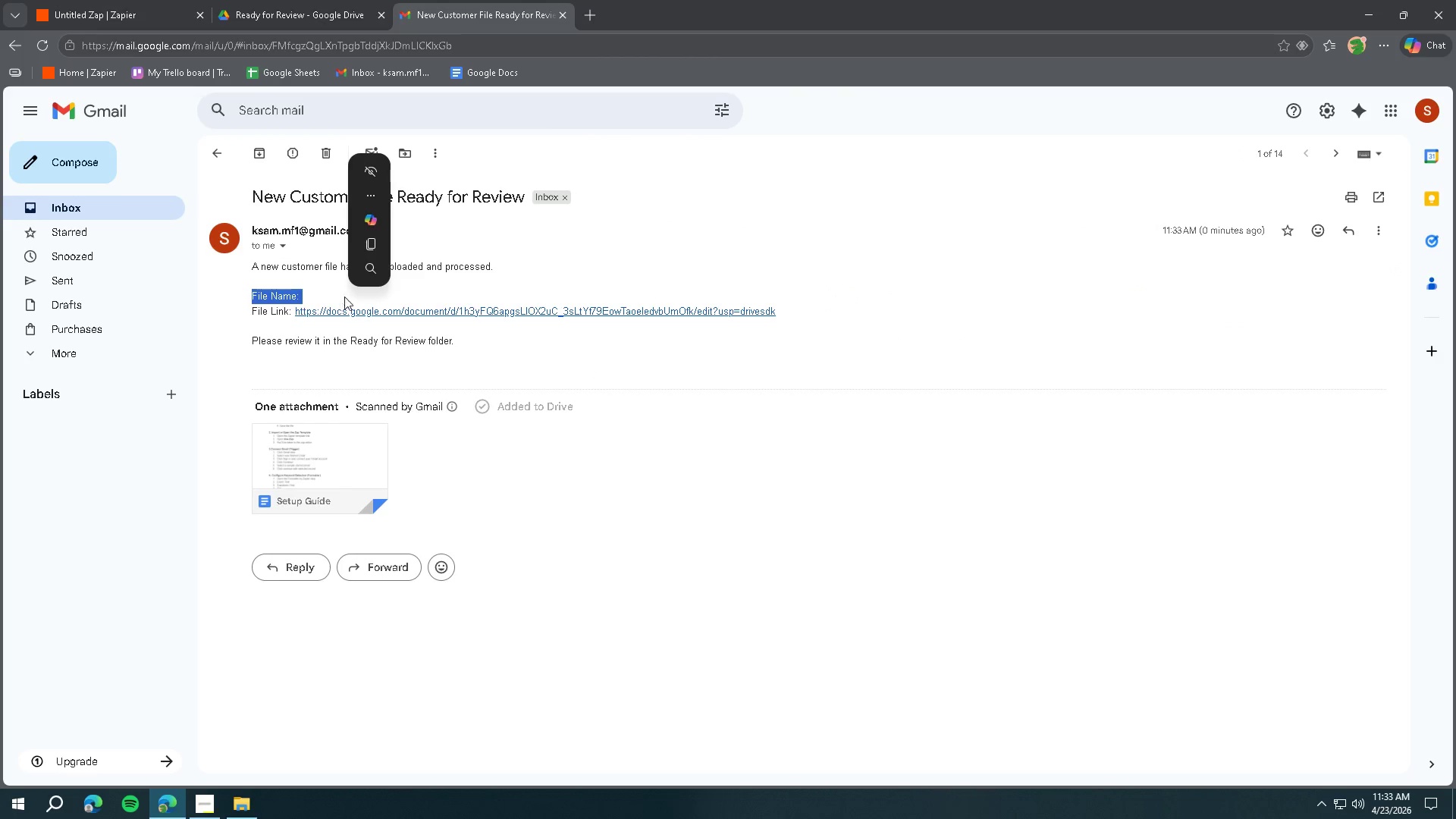 
left_click([454, 290])
 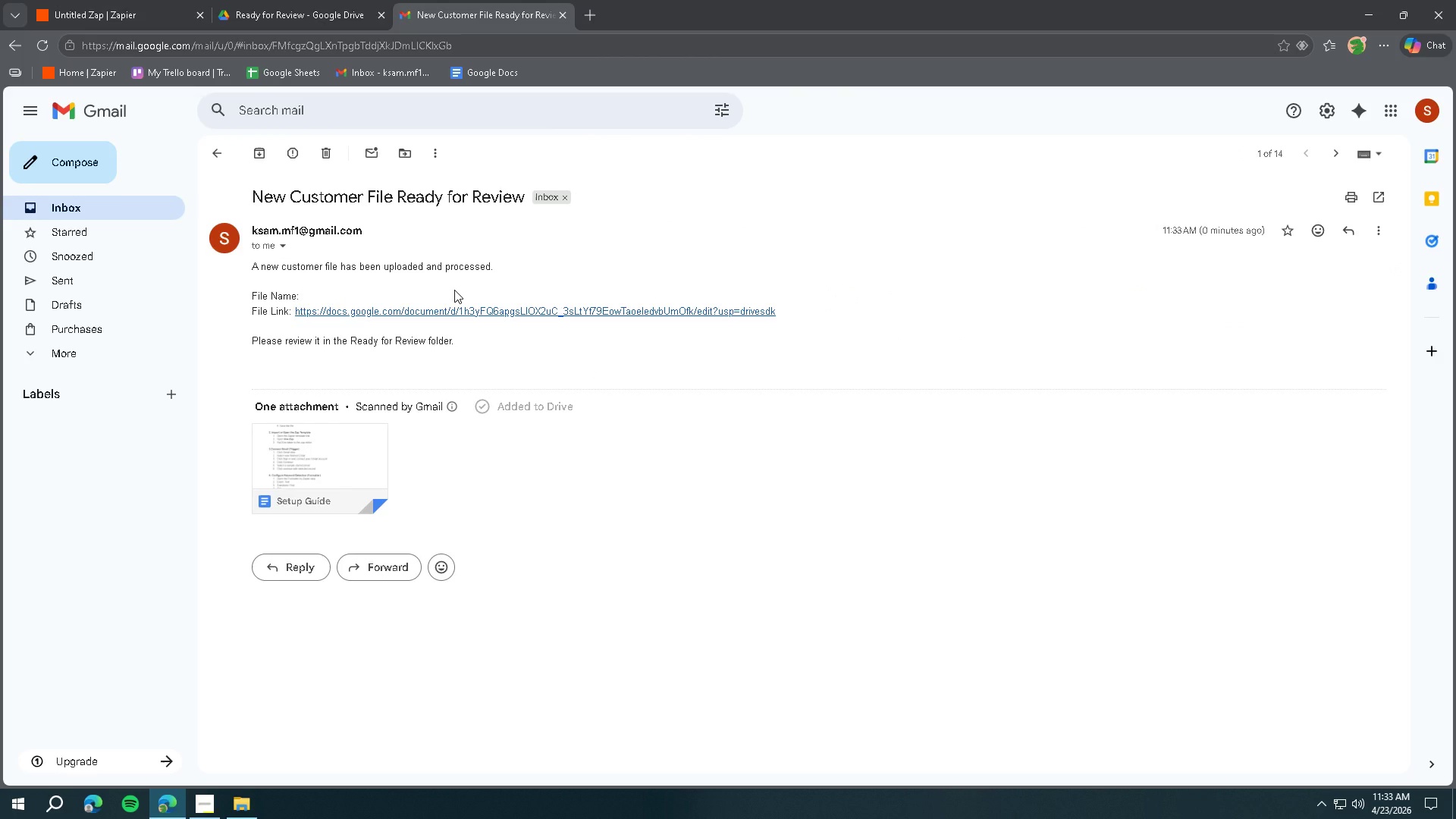 
left_click([131, 16])
 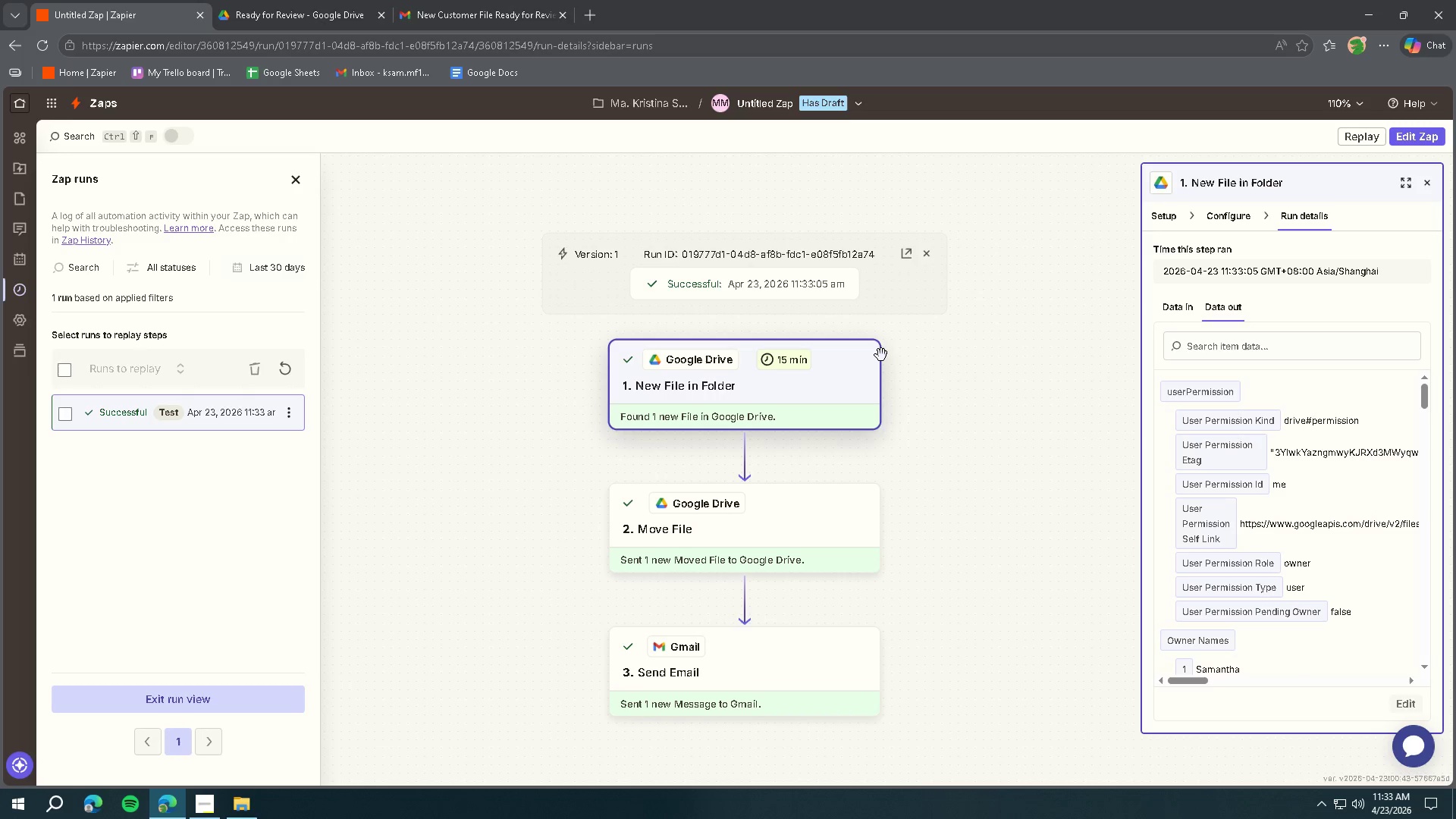 
left_click([784, 661])
 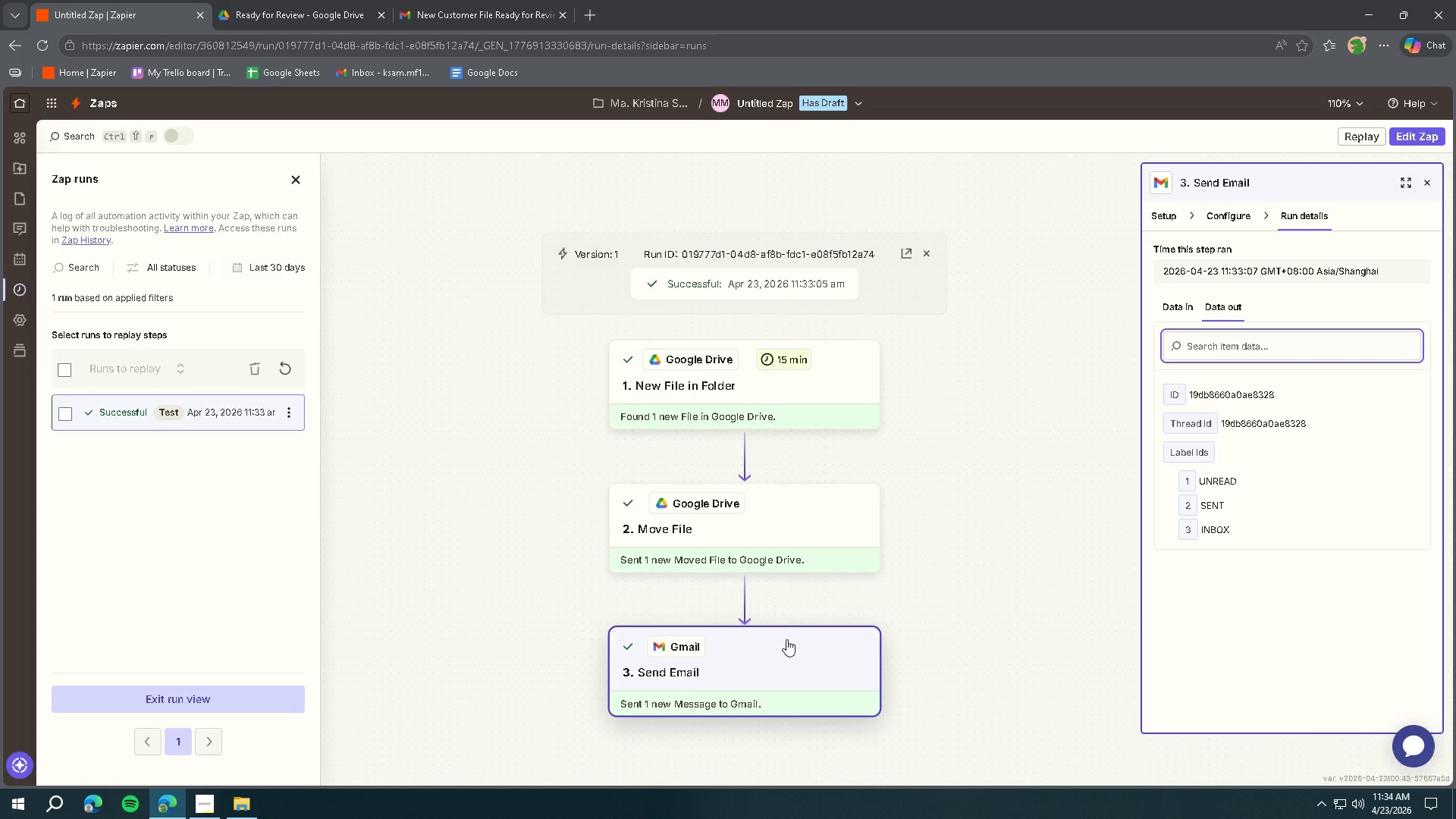 
wait(36.94)
 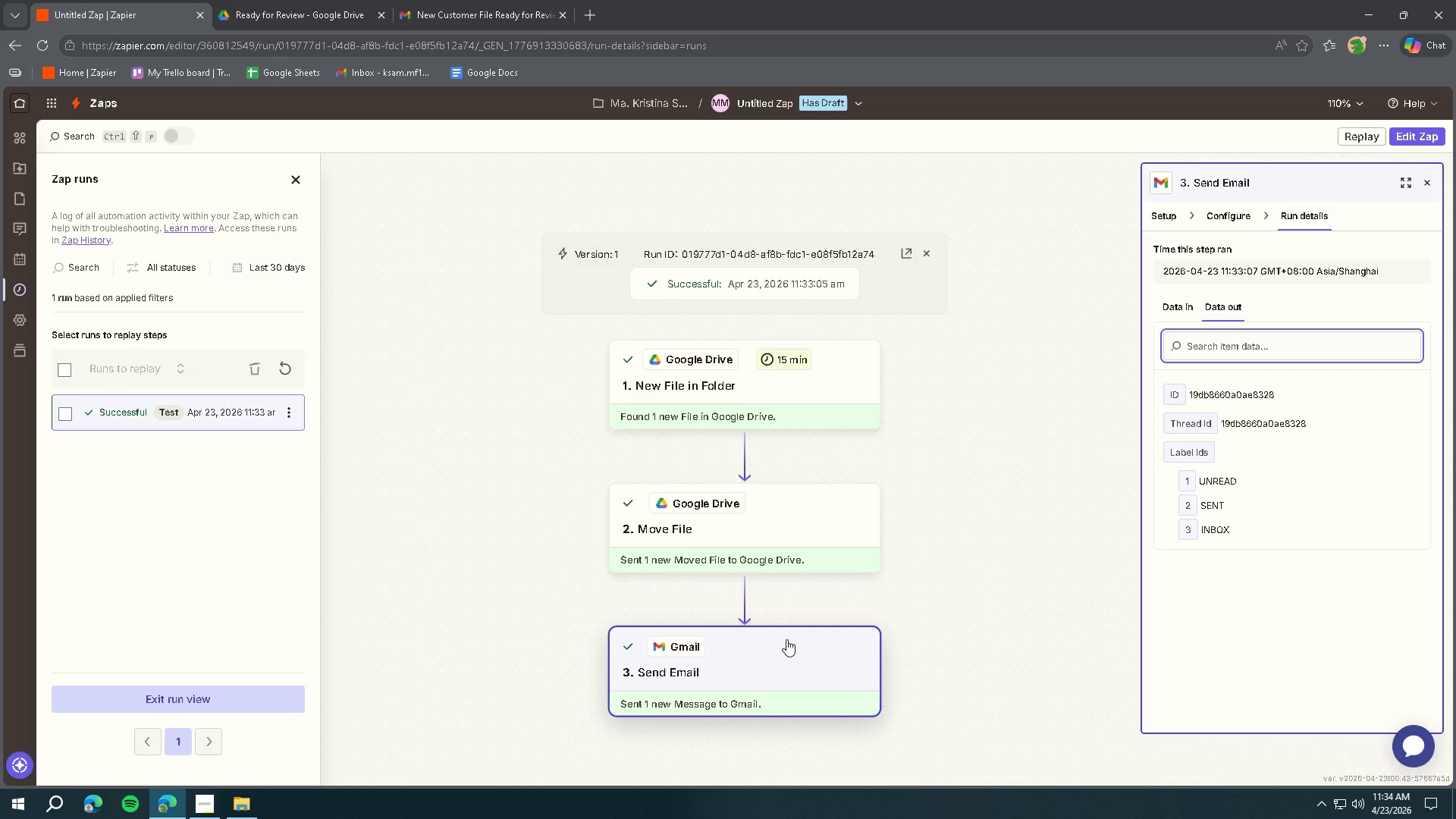 
mouse_move([1239, 242])
 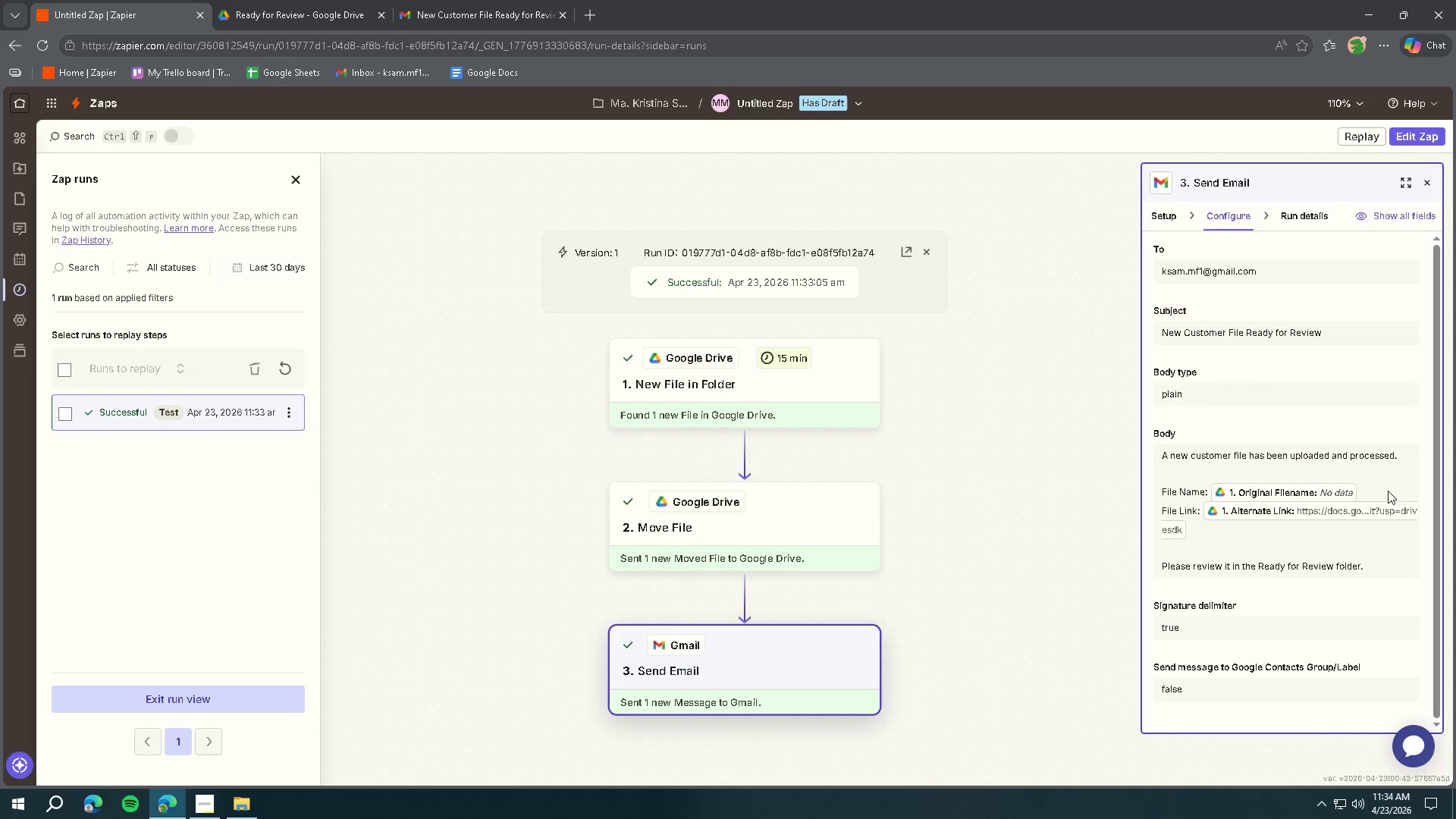 
left_click([1395, 488])
 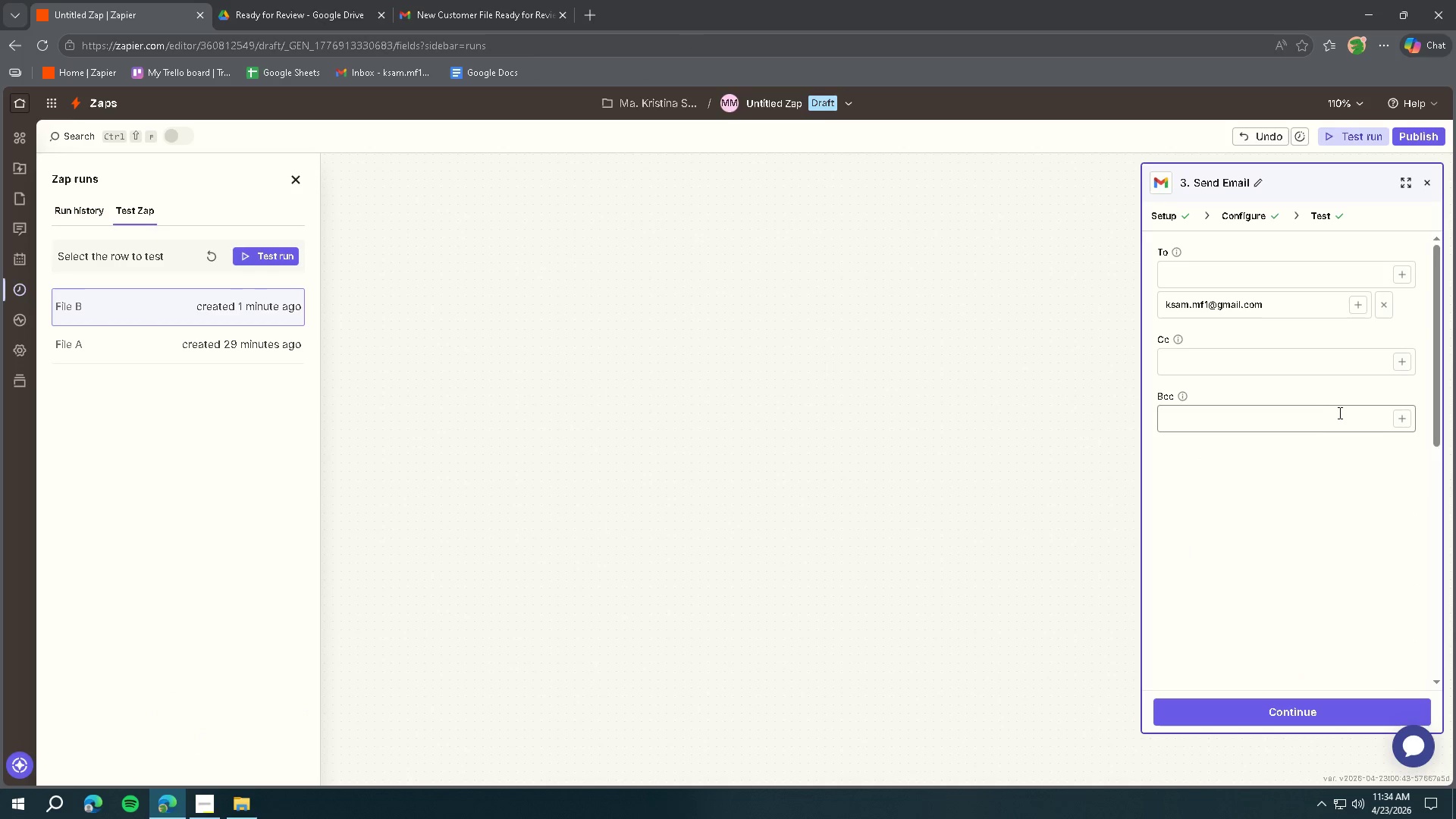 
scroll: coordinate [1340, 474], scroll_direction: down, amount: 5.0
 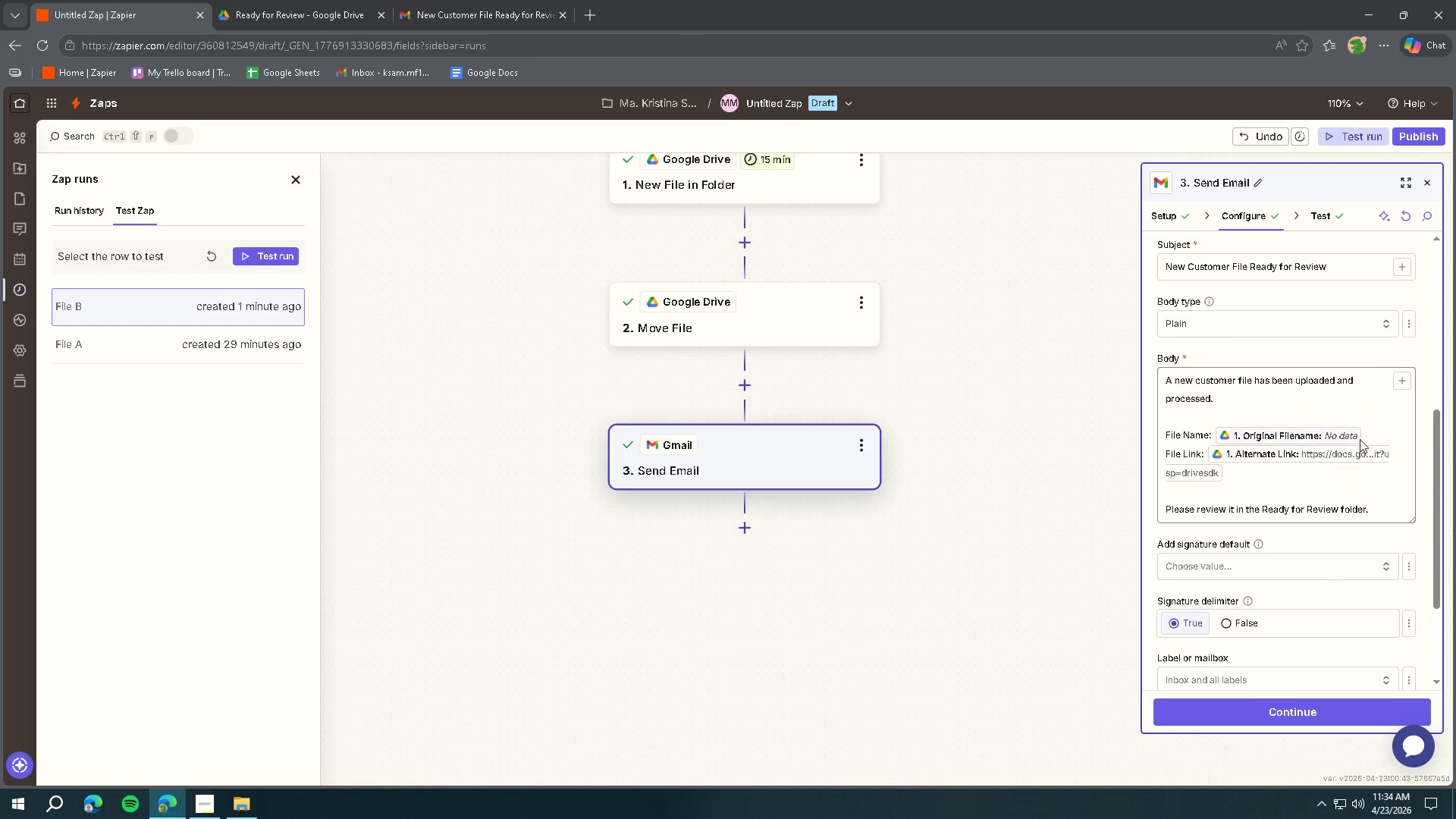 
left_click([1389, 427])
 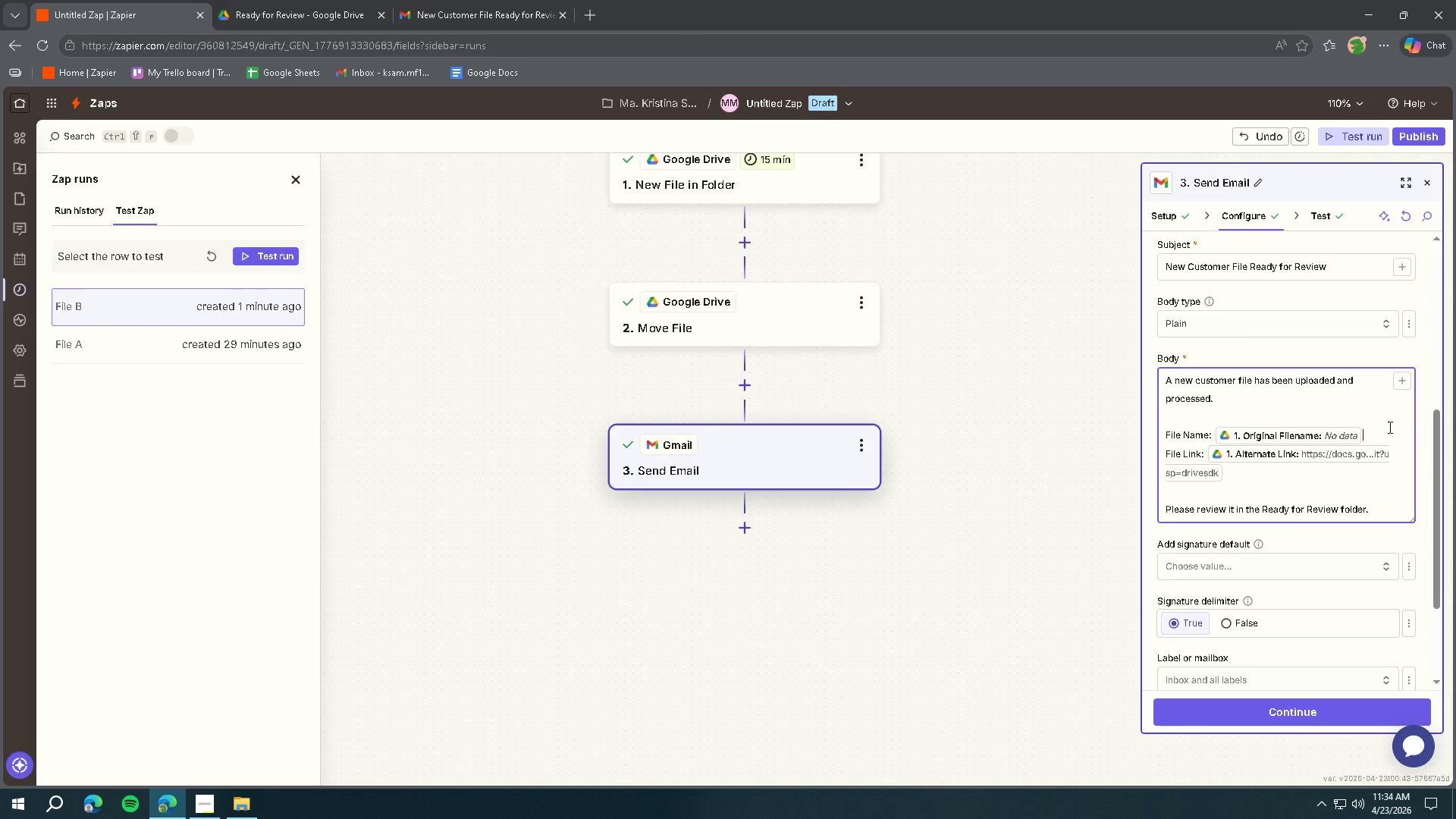 
key(Backspace)
 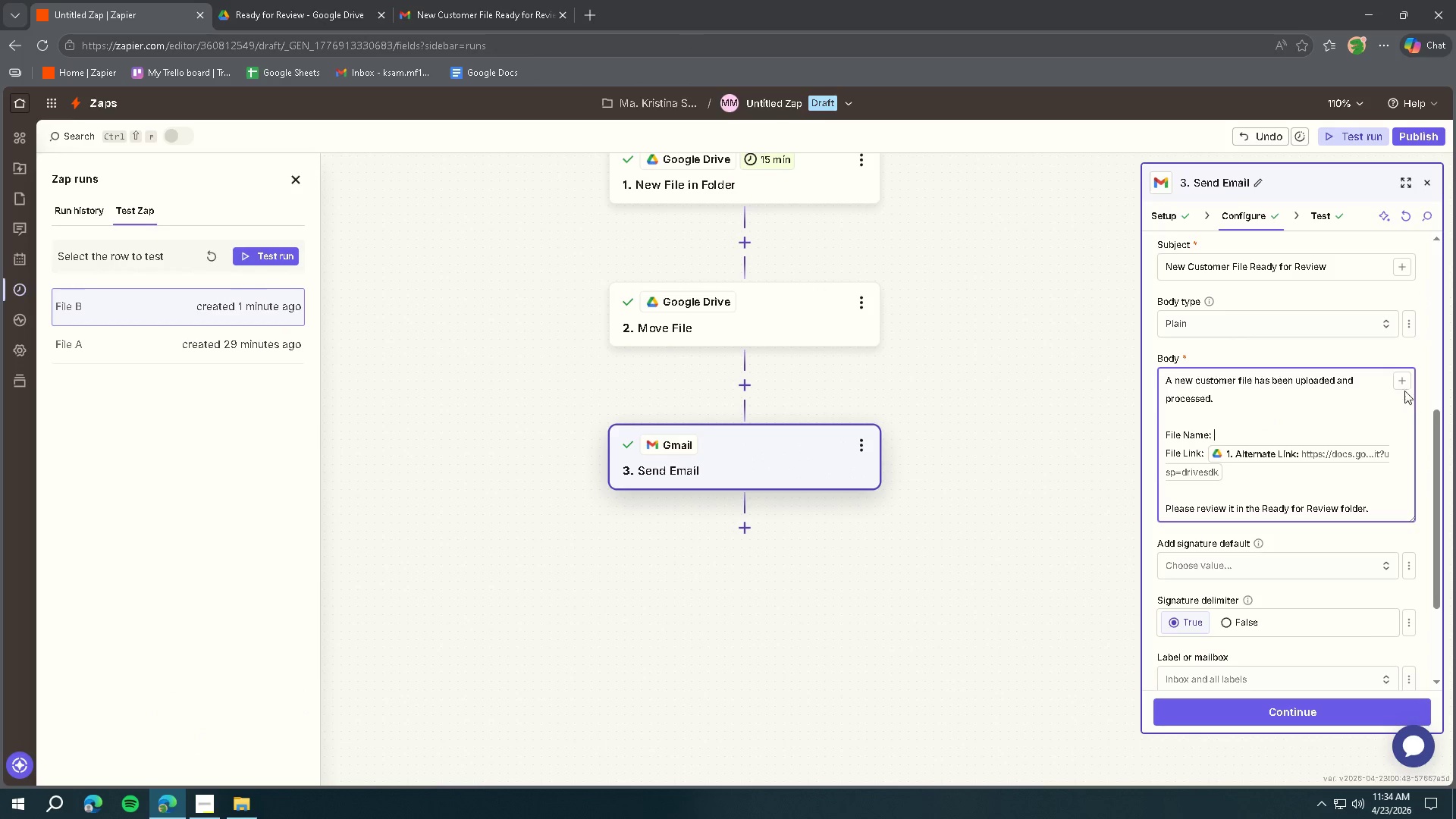 
left_click([1404, 385])
 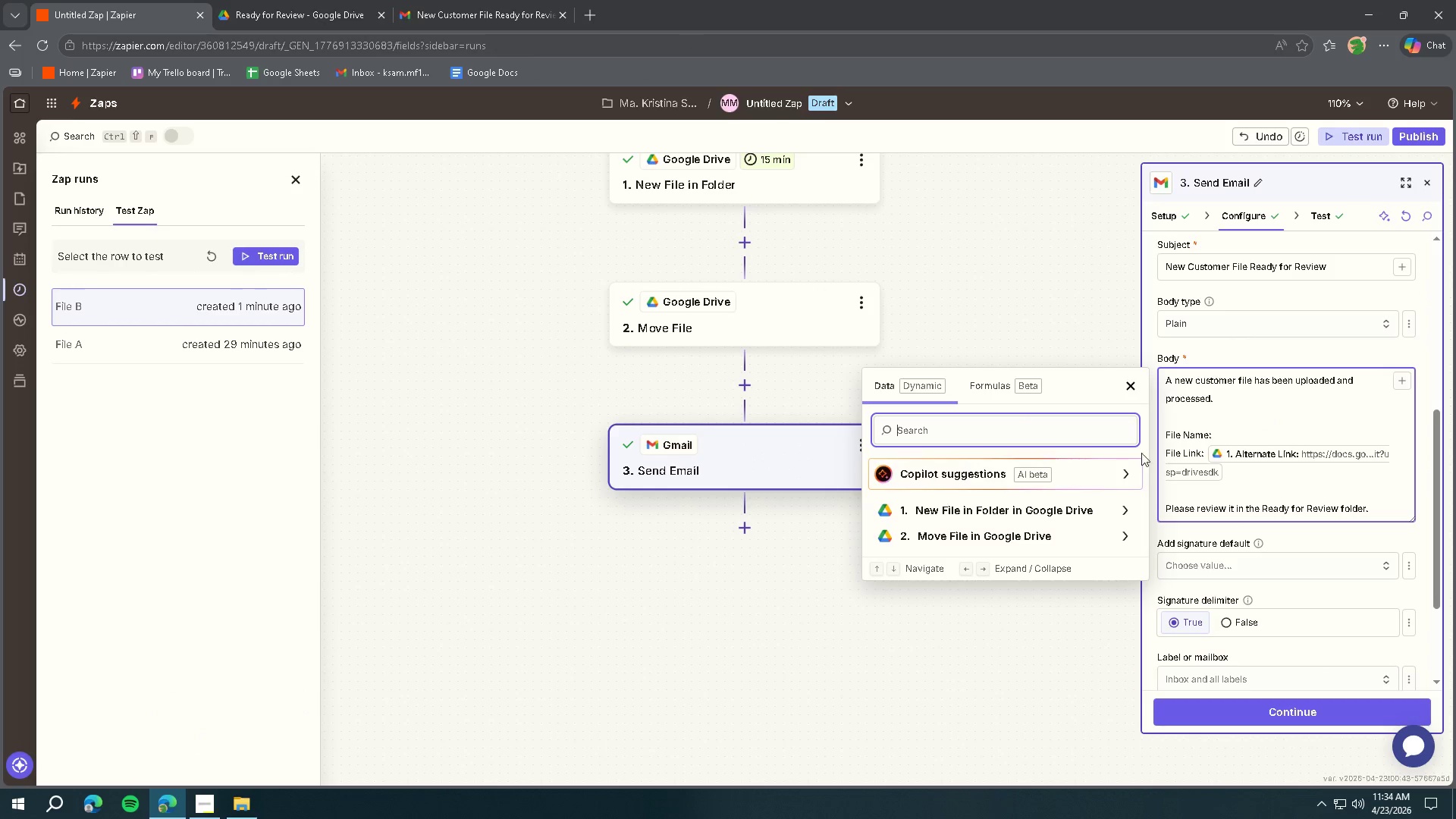 
left_click([1057, 503])
 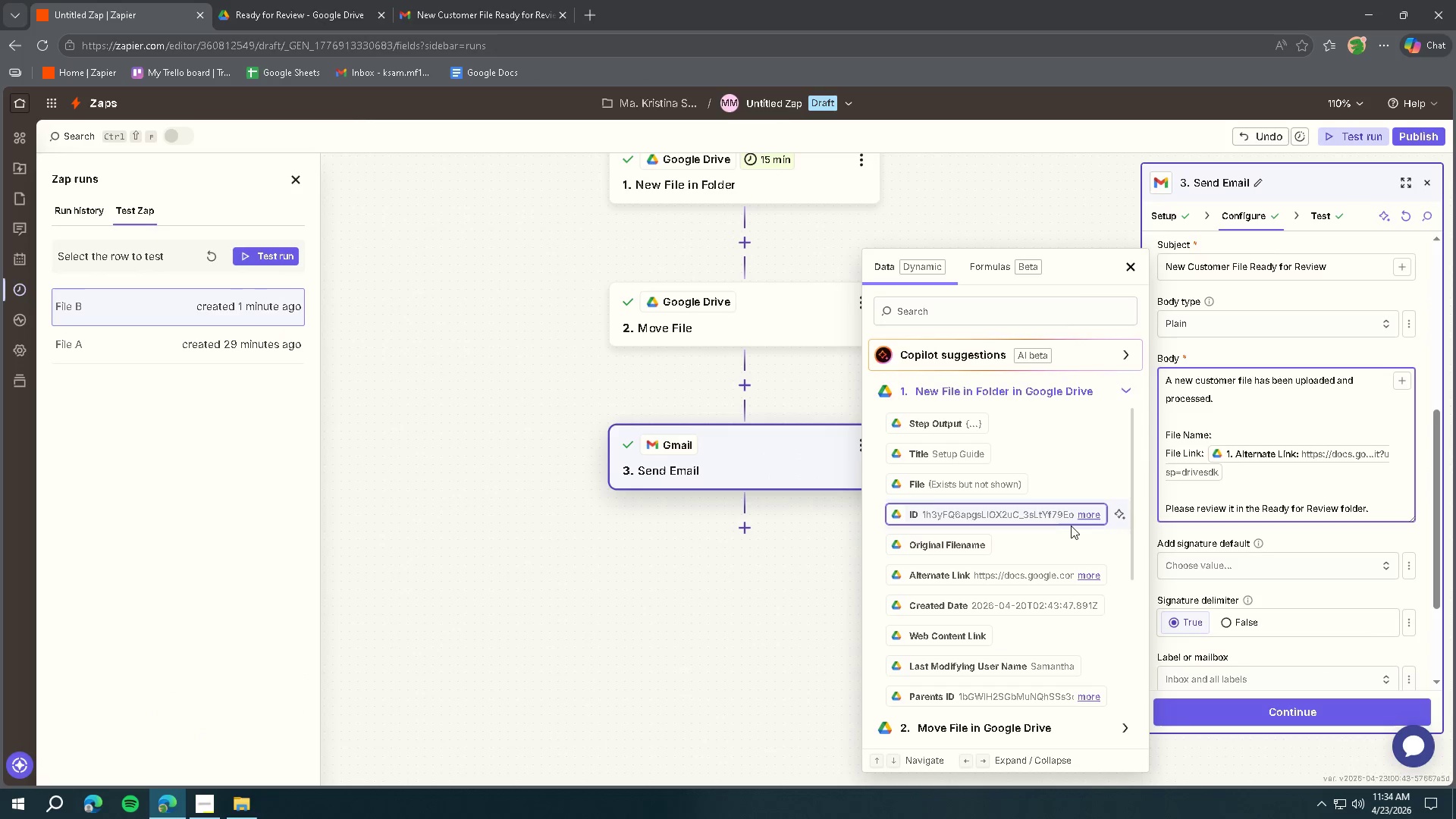 
left_click([283, 14])
 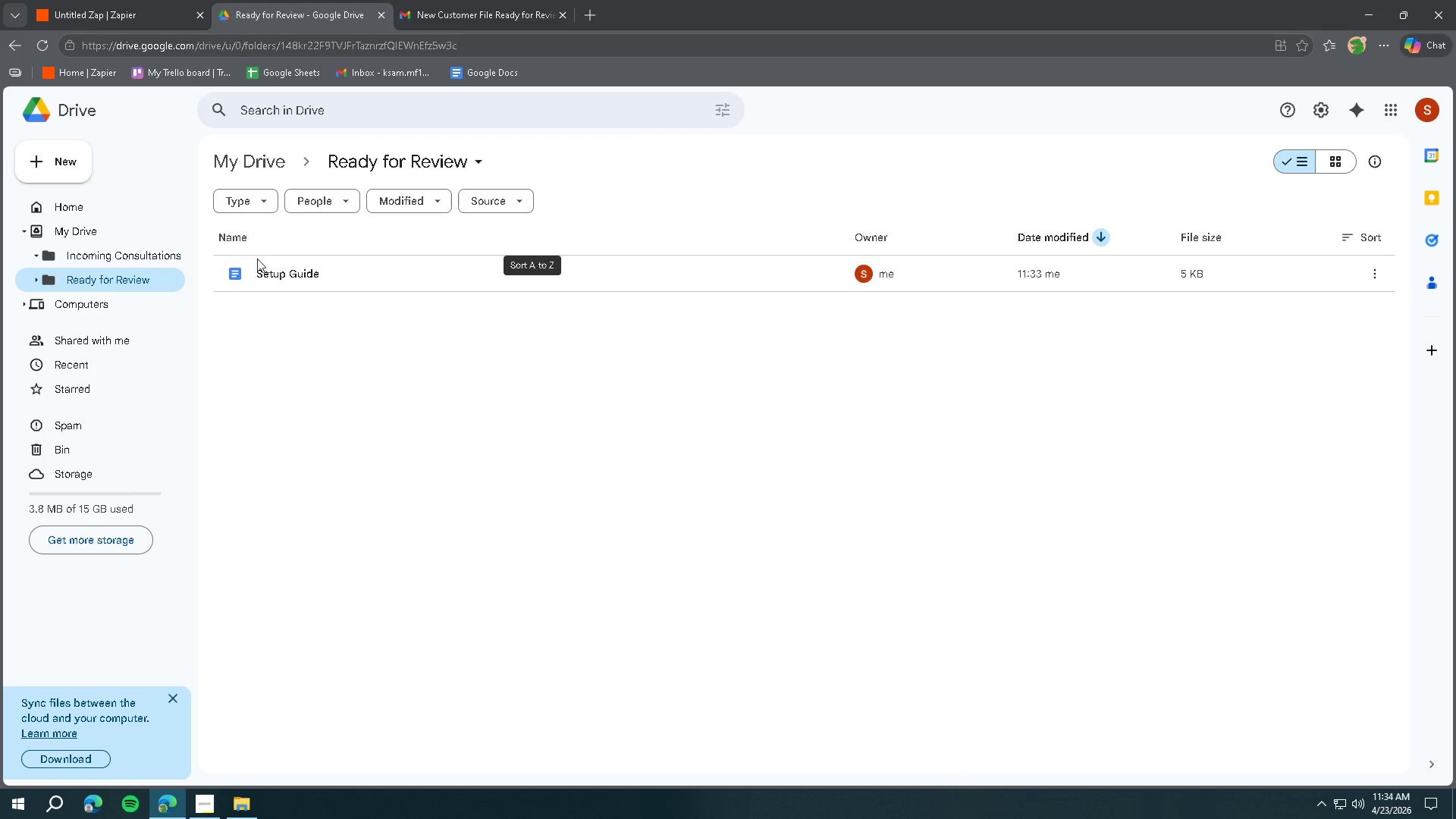 
left_click([392, 276])
 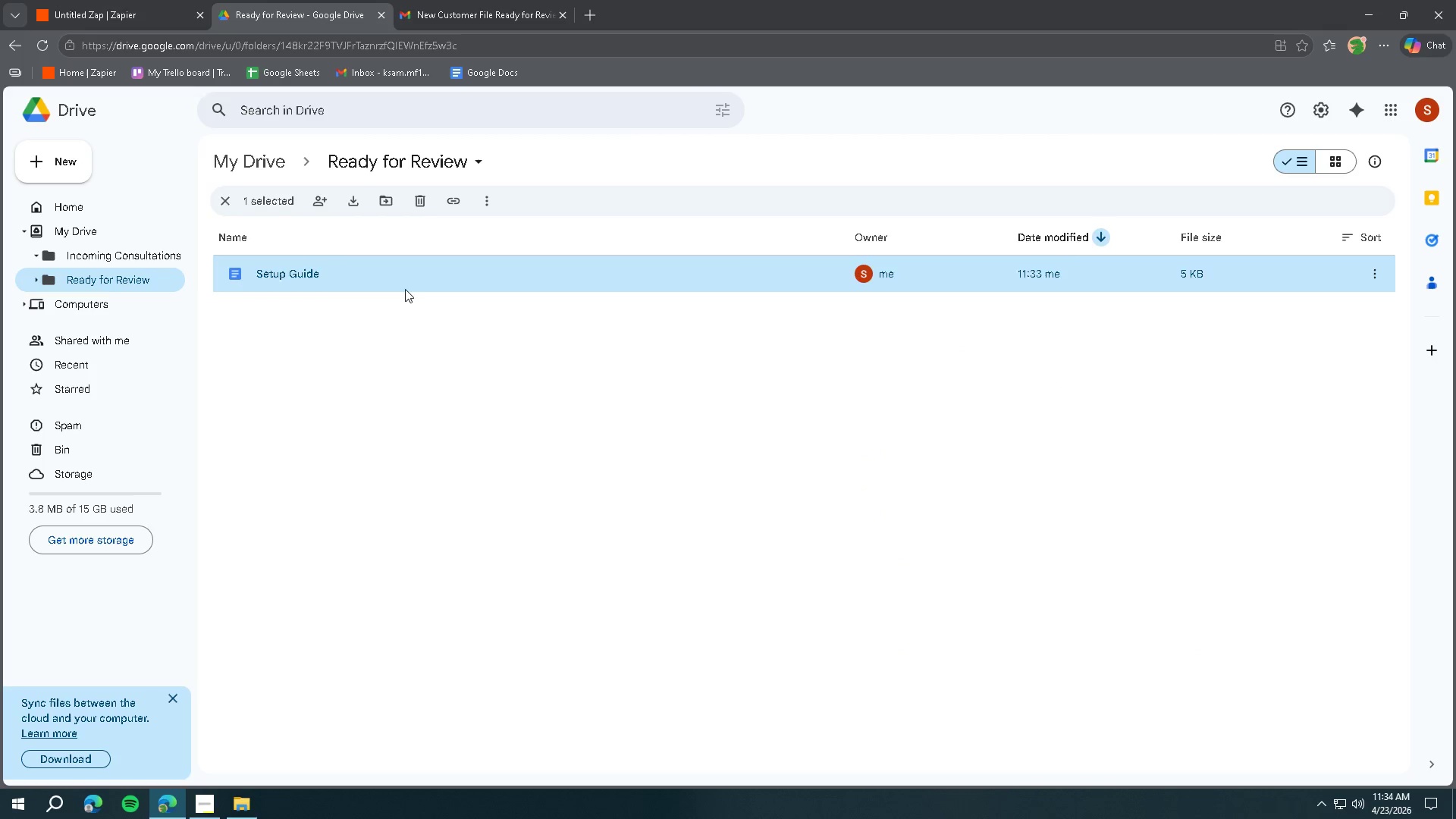 
right_click([401, 277])
 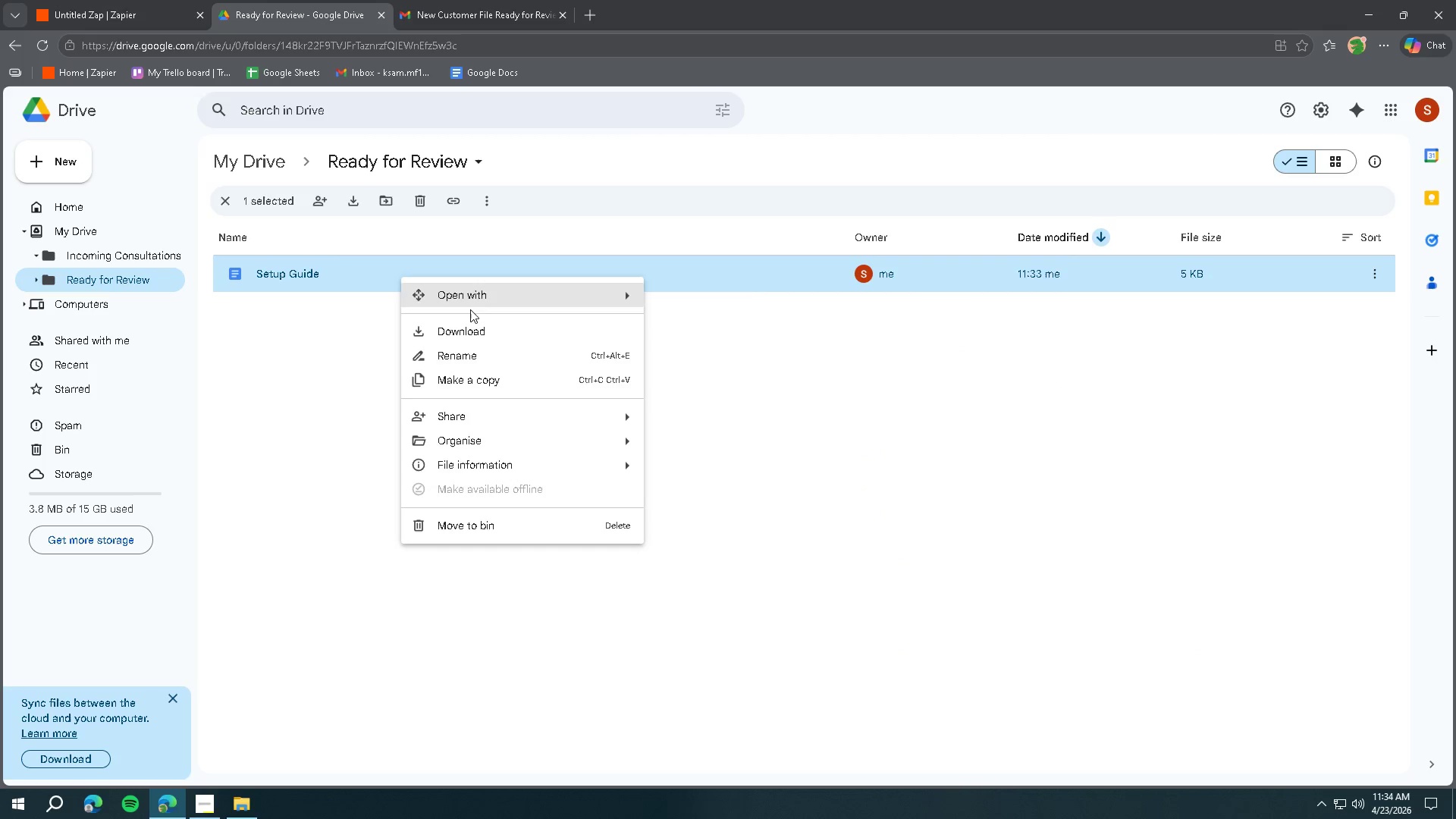 
left_click([482, 375])
 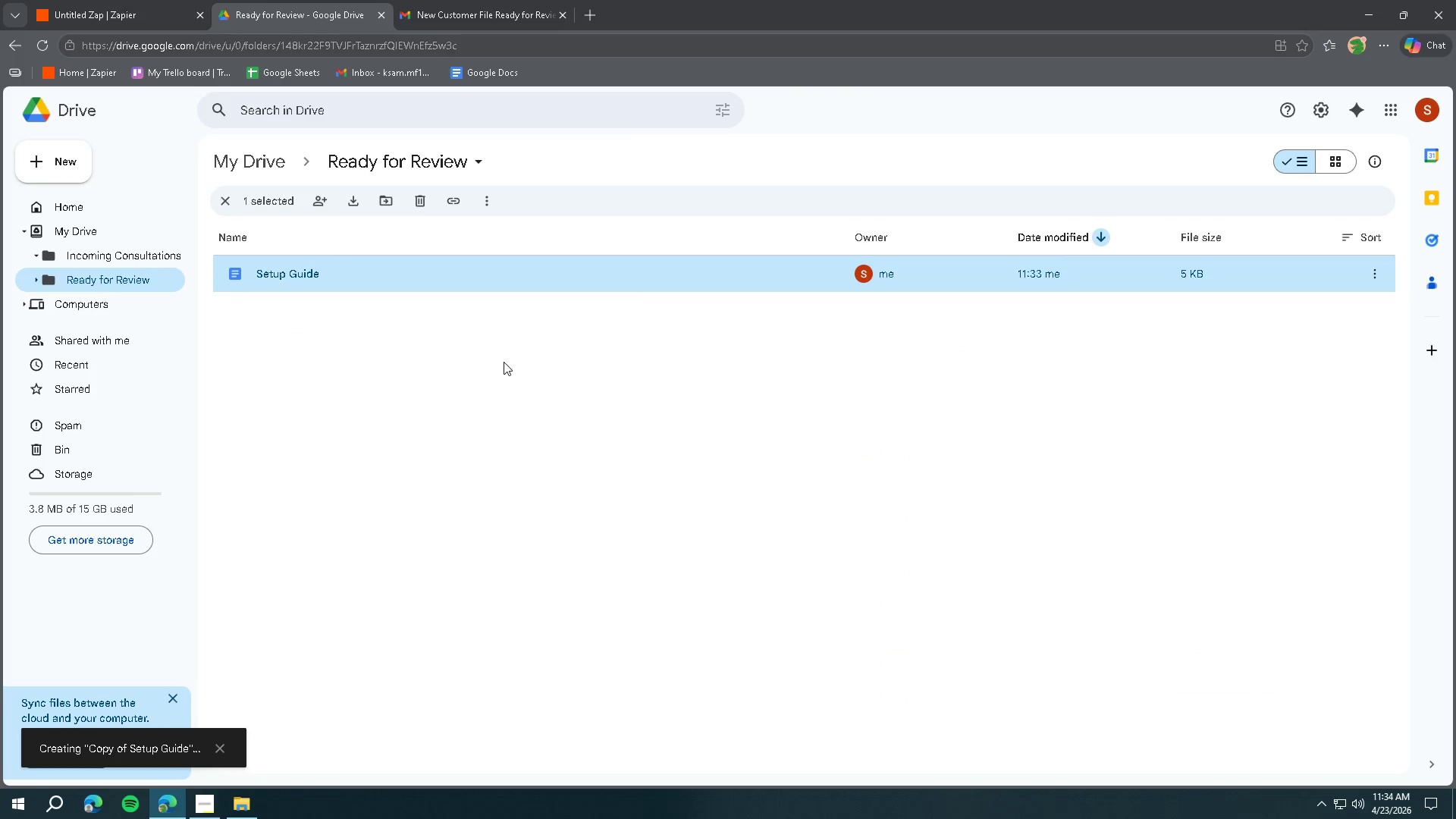 
wait(8.12)
 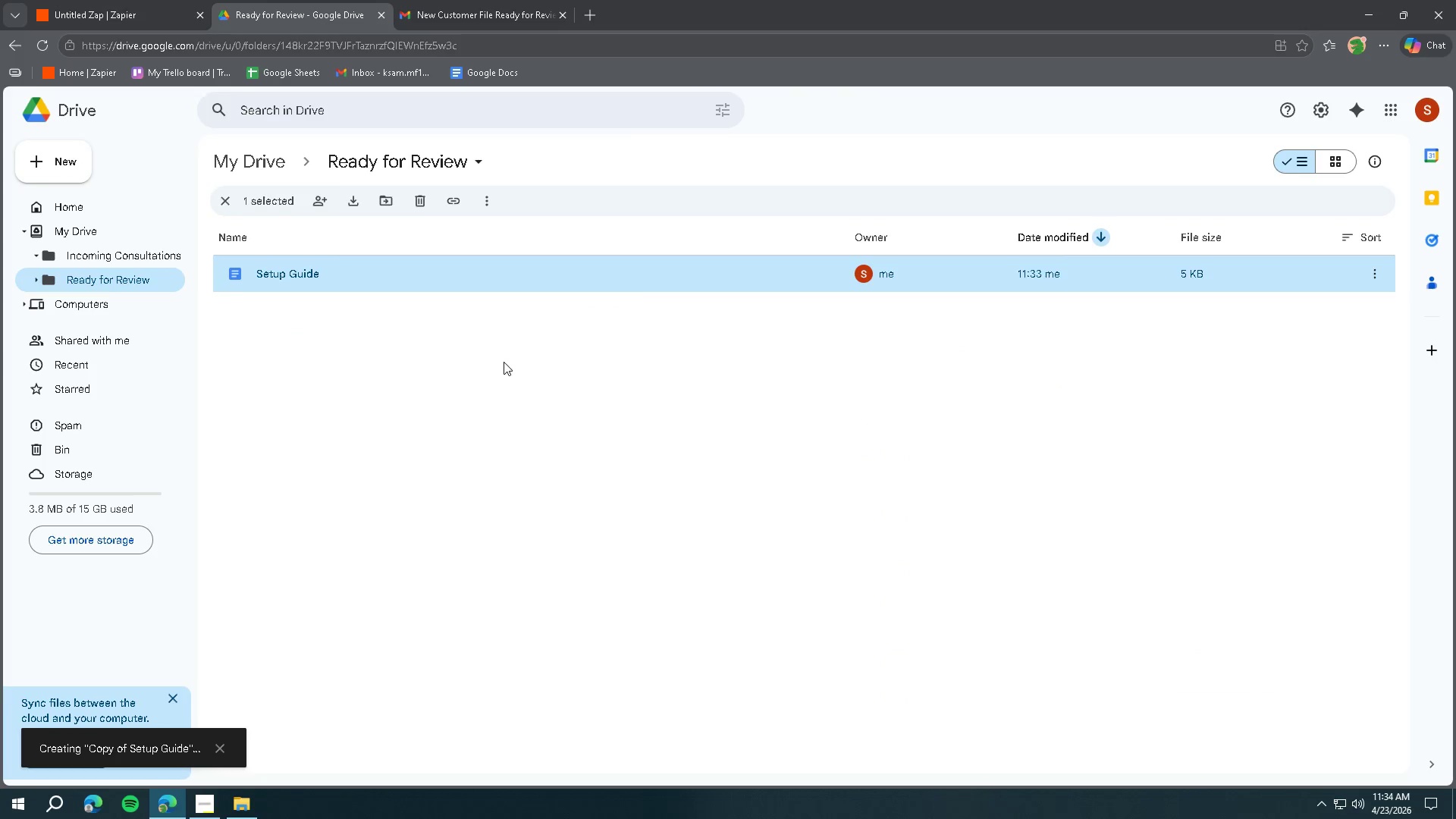 
right_click([429, 279])
 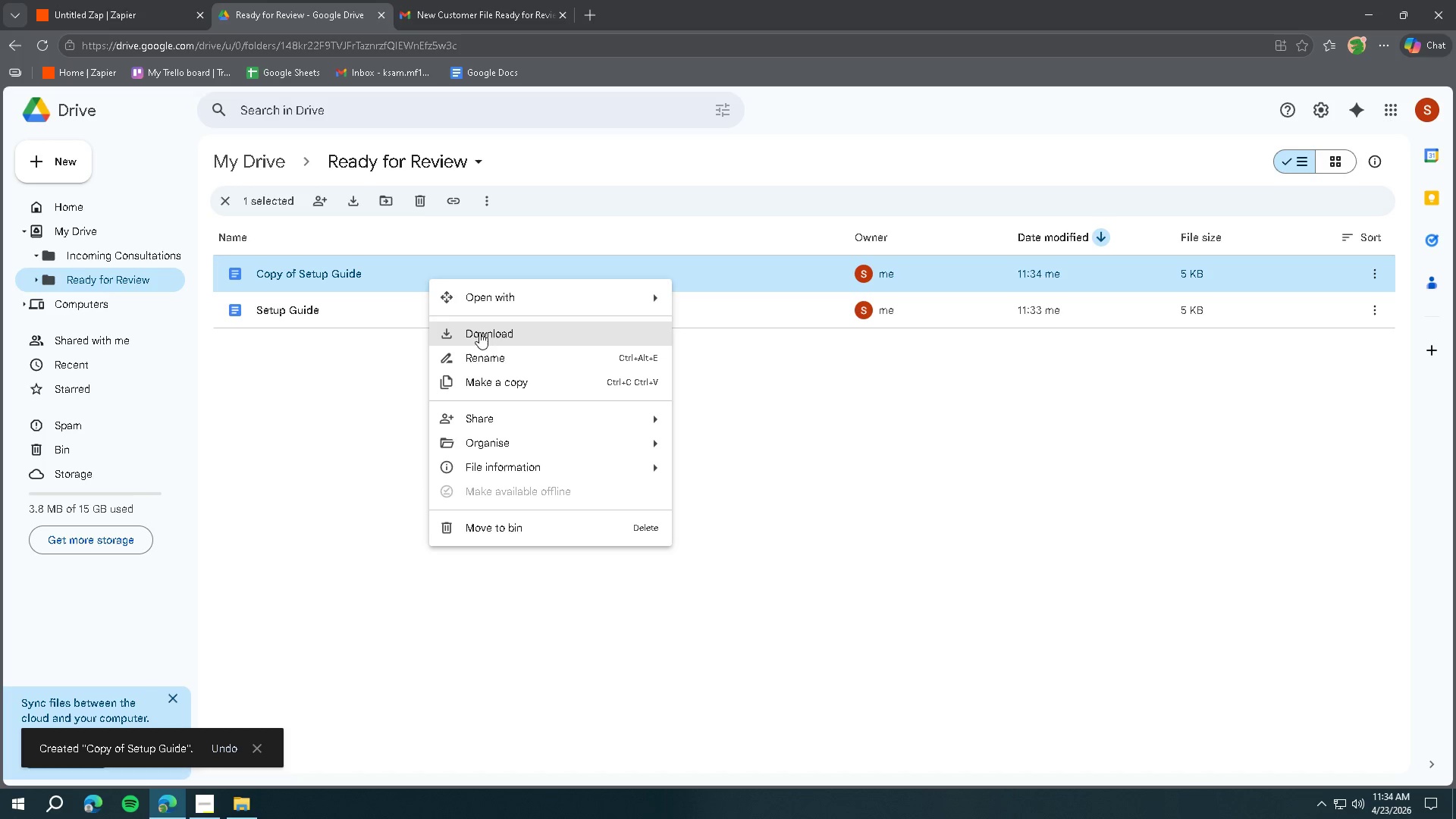 
left_click([492, 360])
 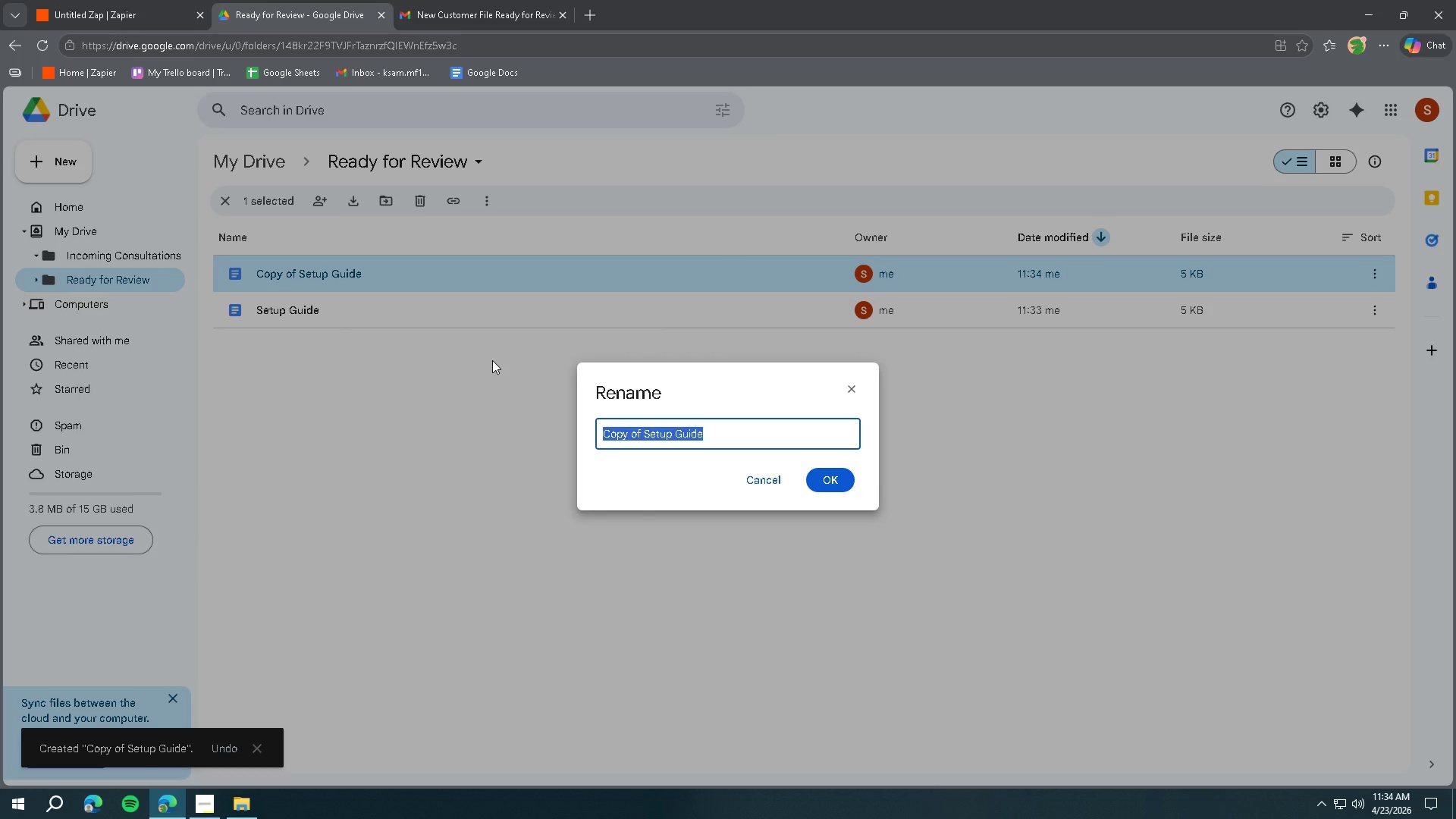 
type(Swee)
 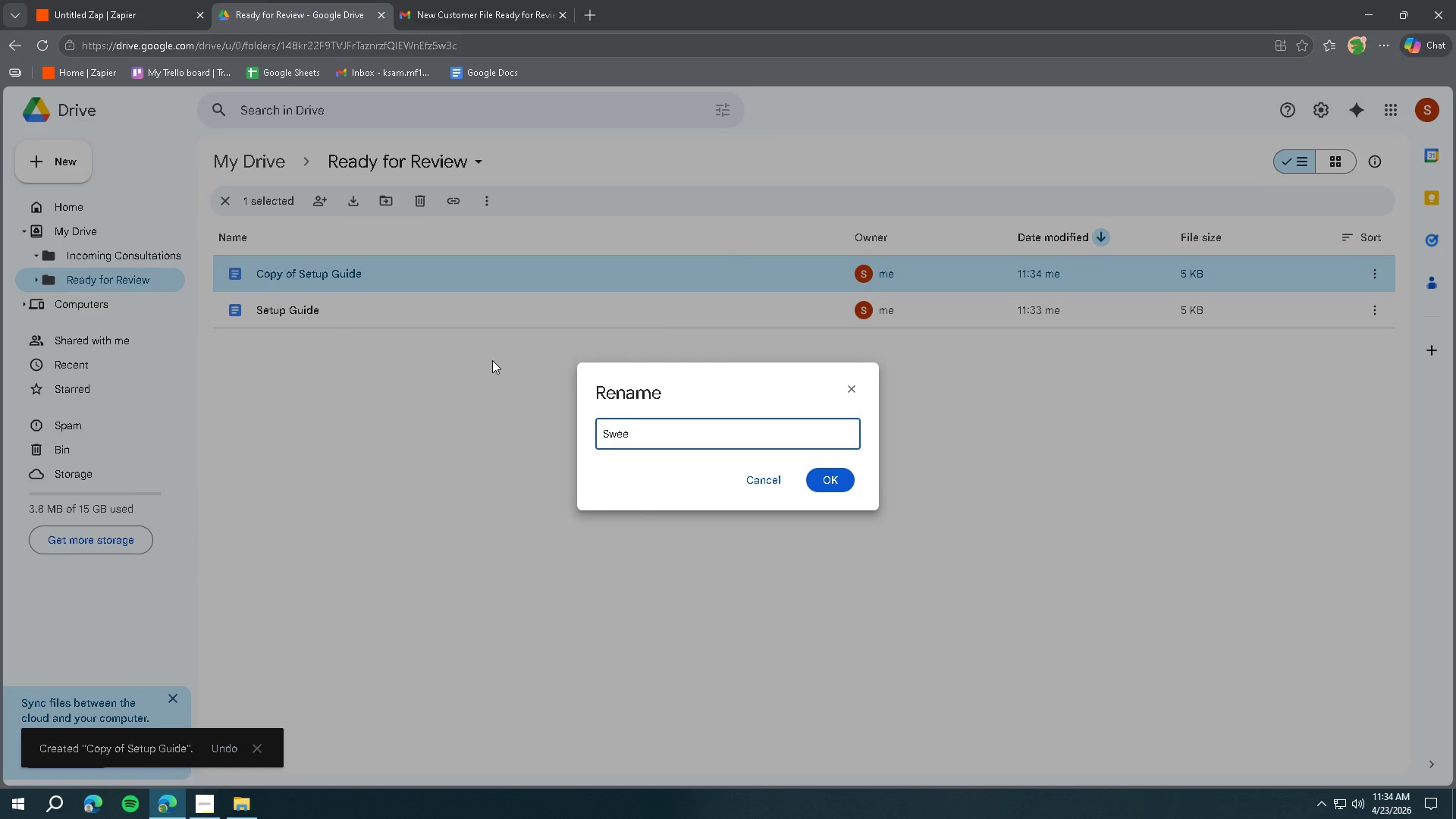 
key(Control+ControlLeft)
 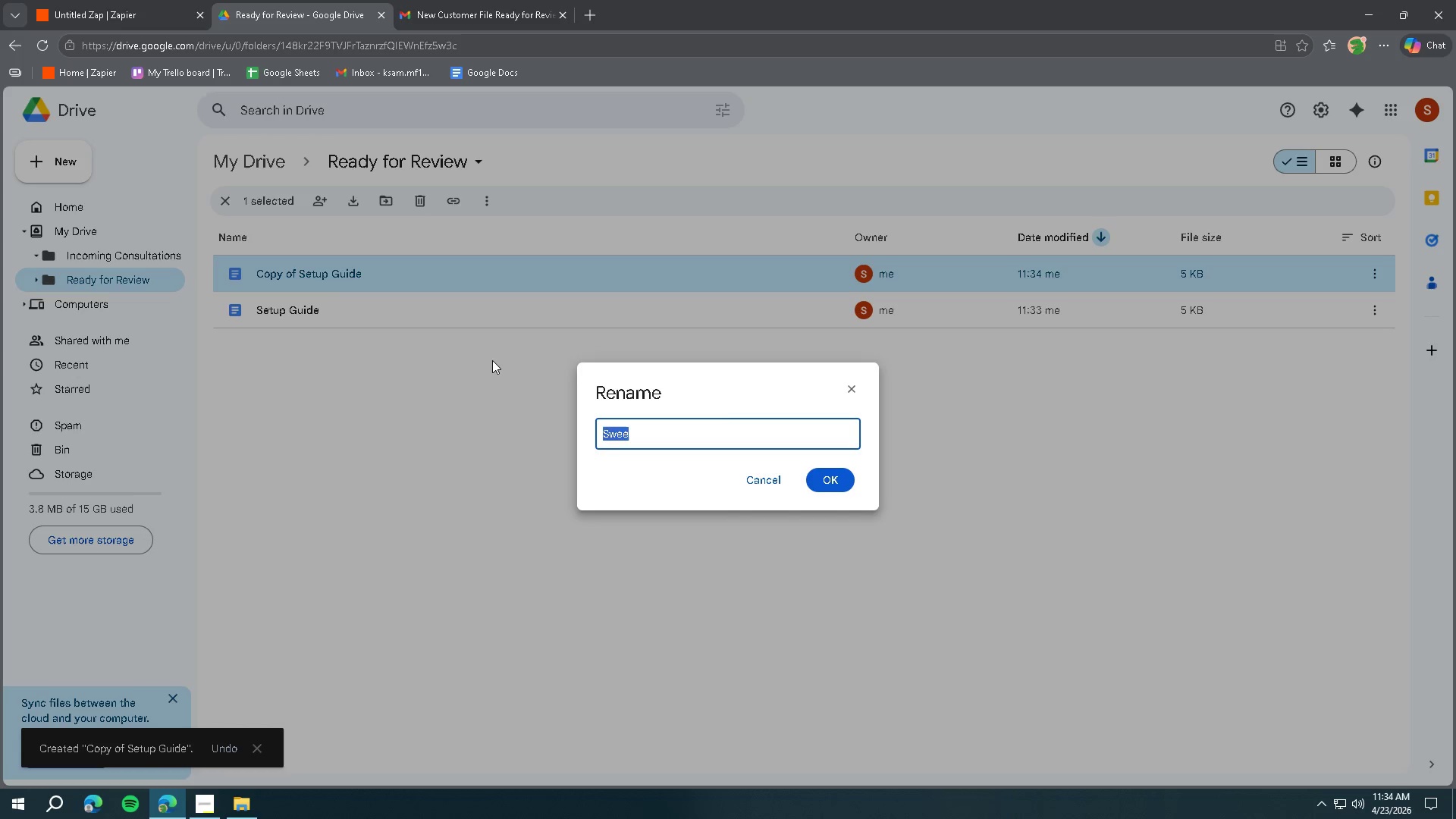 
key(Control+A)
 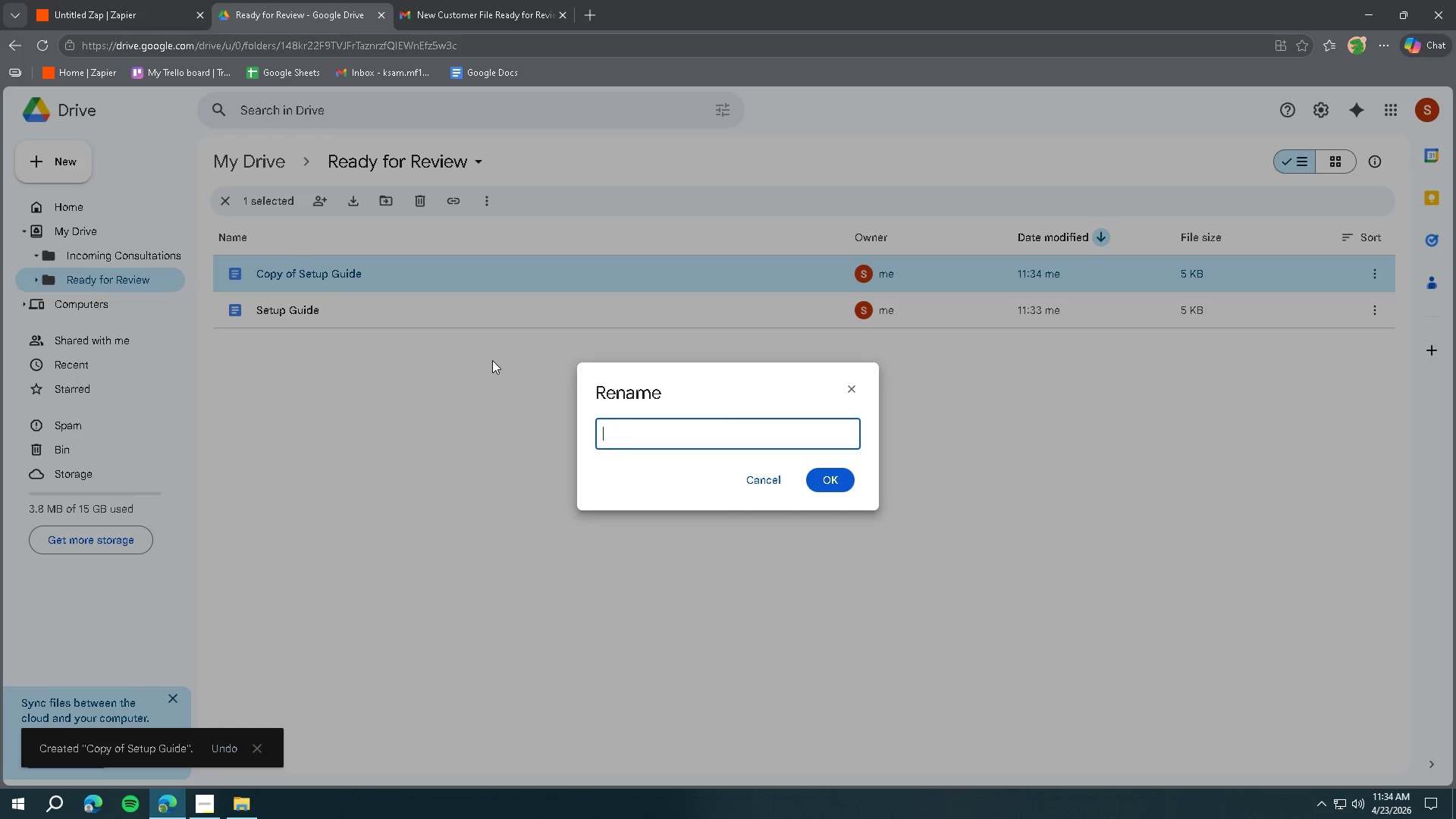 
key(Backspace)
 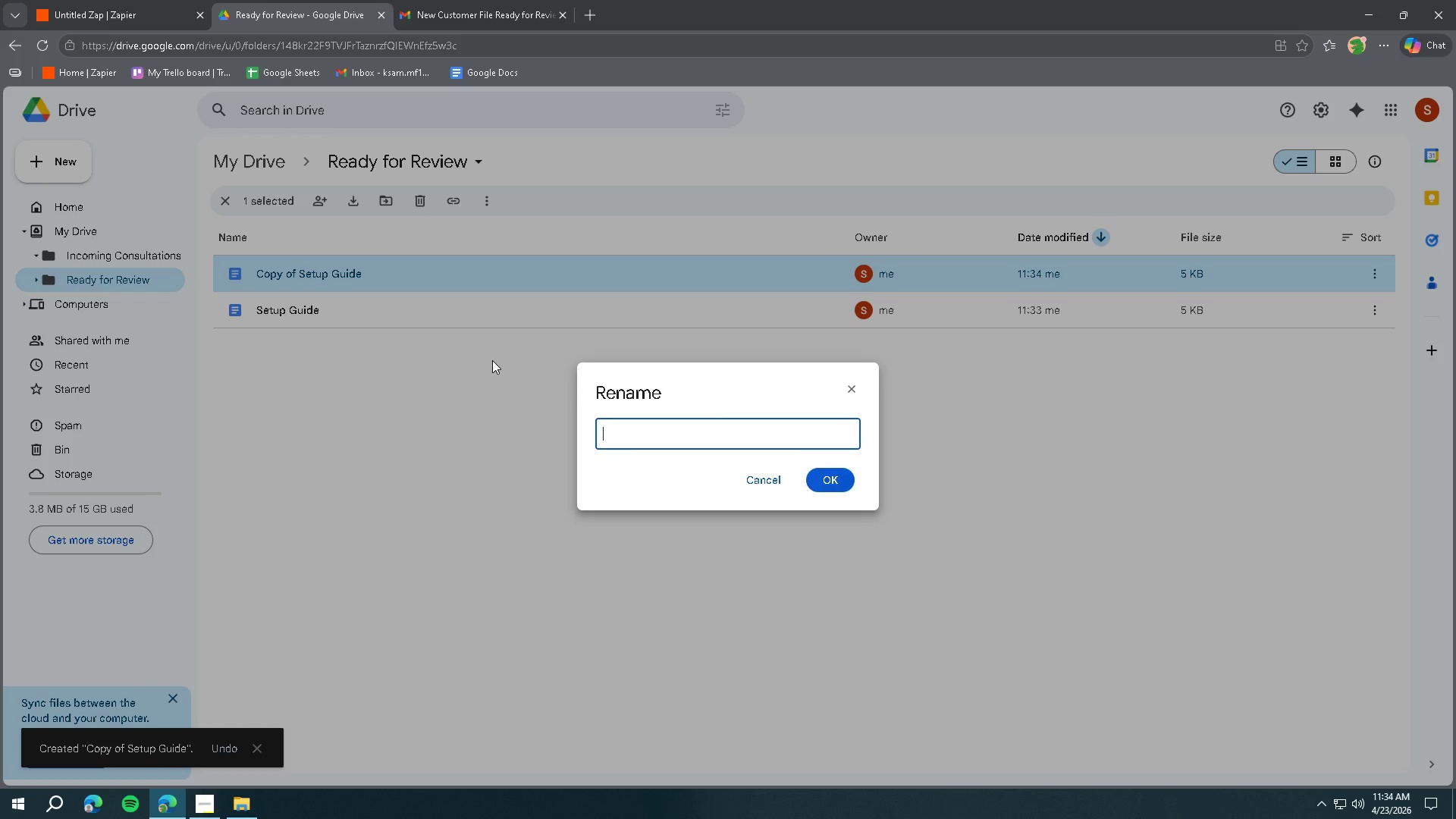 
key(Backspace)
 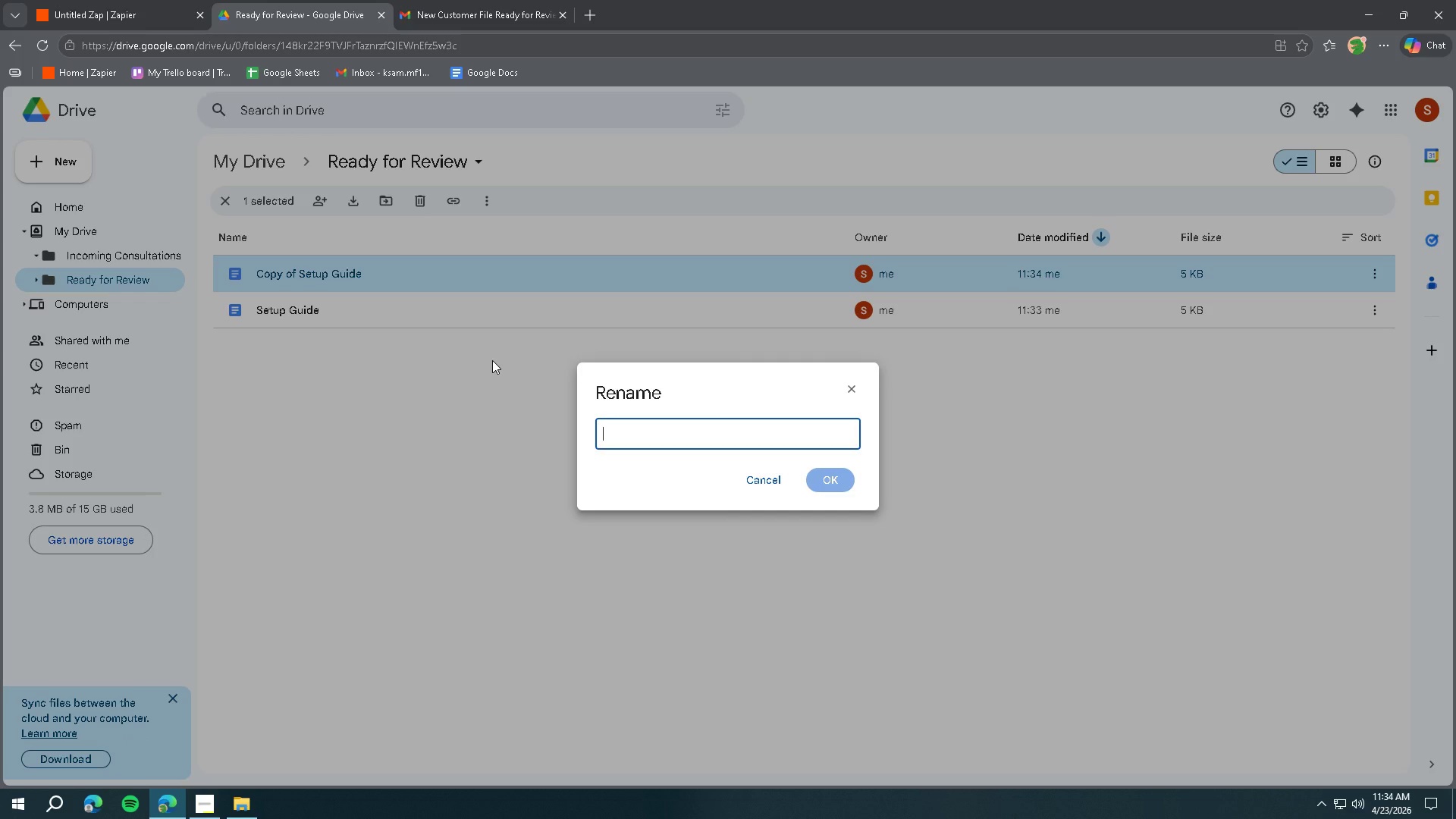 
type(Keyboard)
 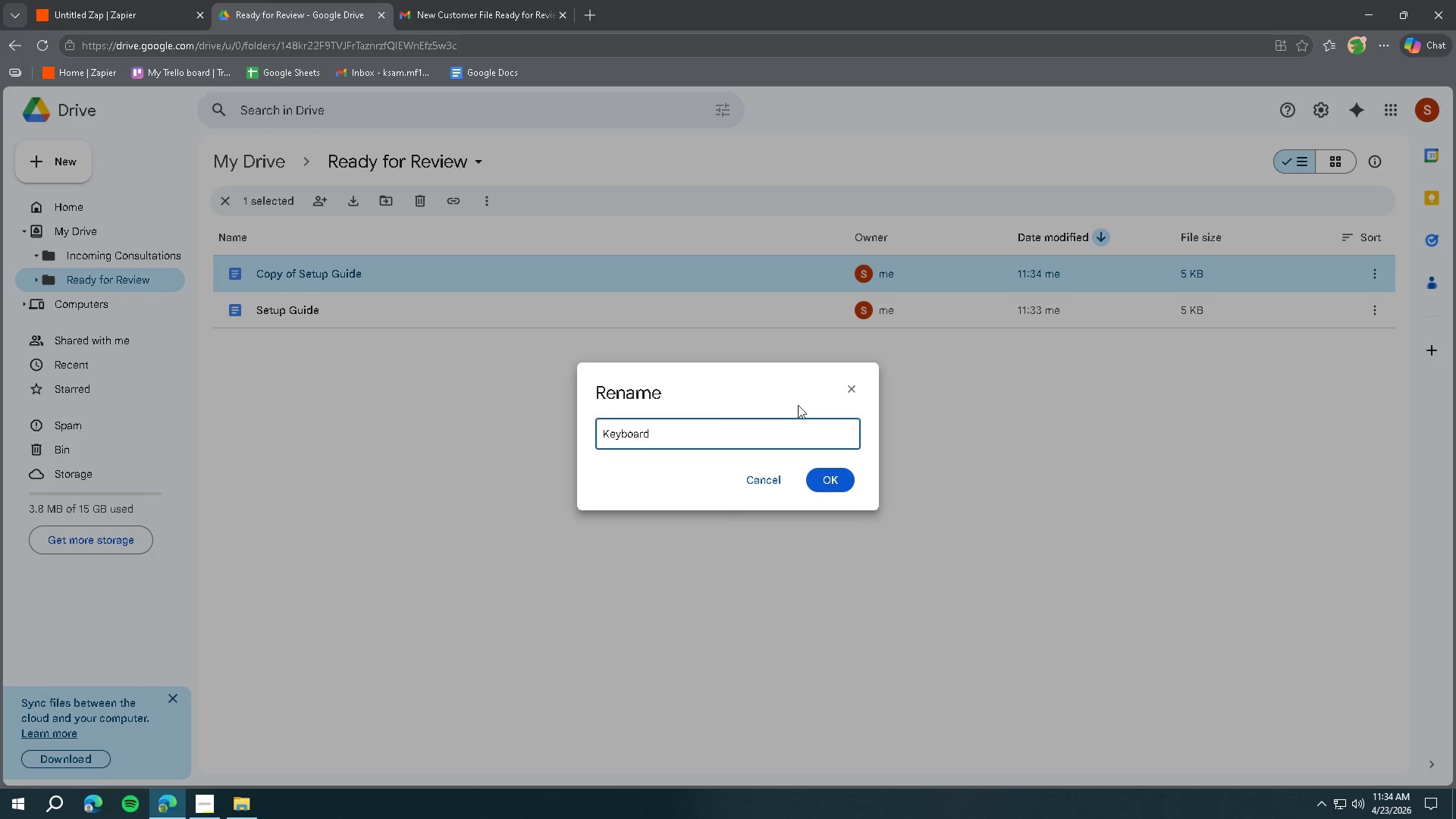 
left_click([827, 481])
 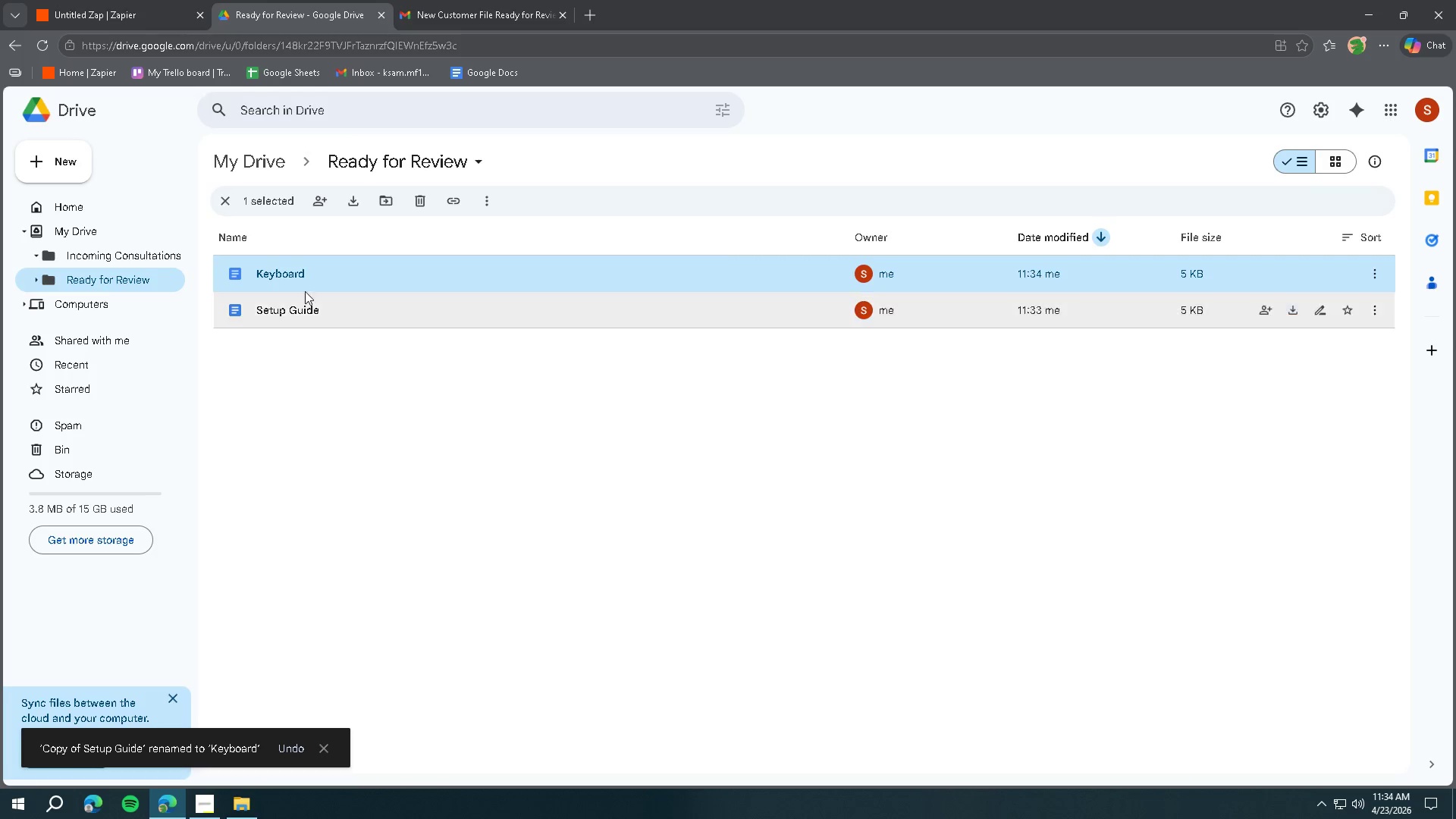 
left_click_drag(start_coordinate=[297, 273], to_coordinate=[105, 256])
 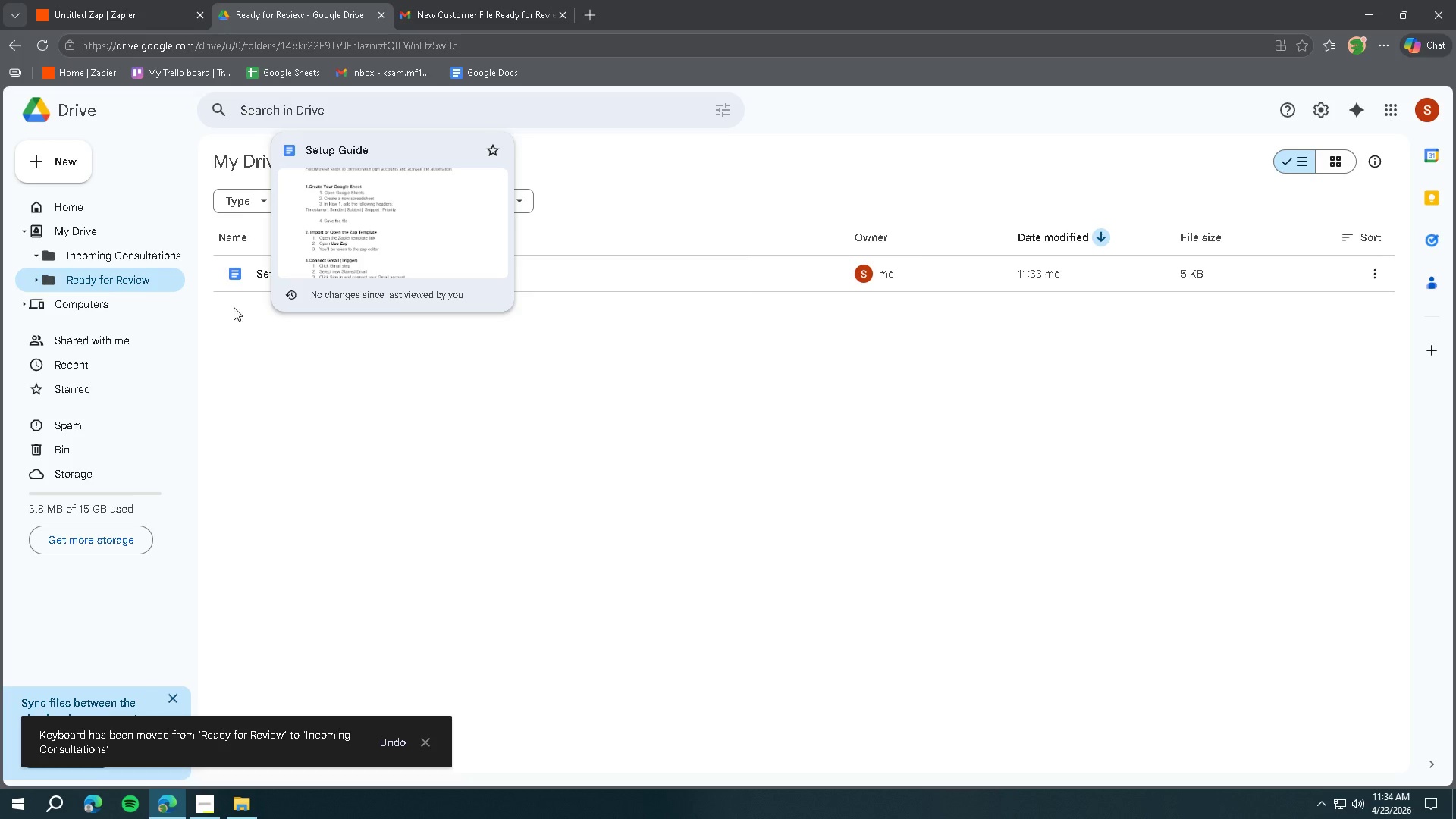 
left_click([142, 256])
 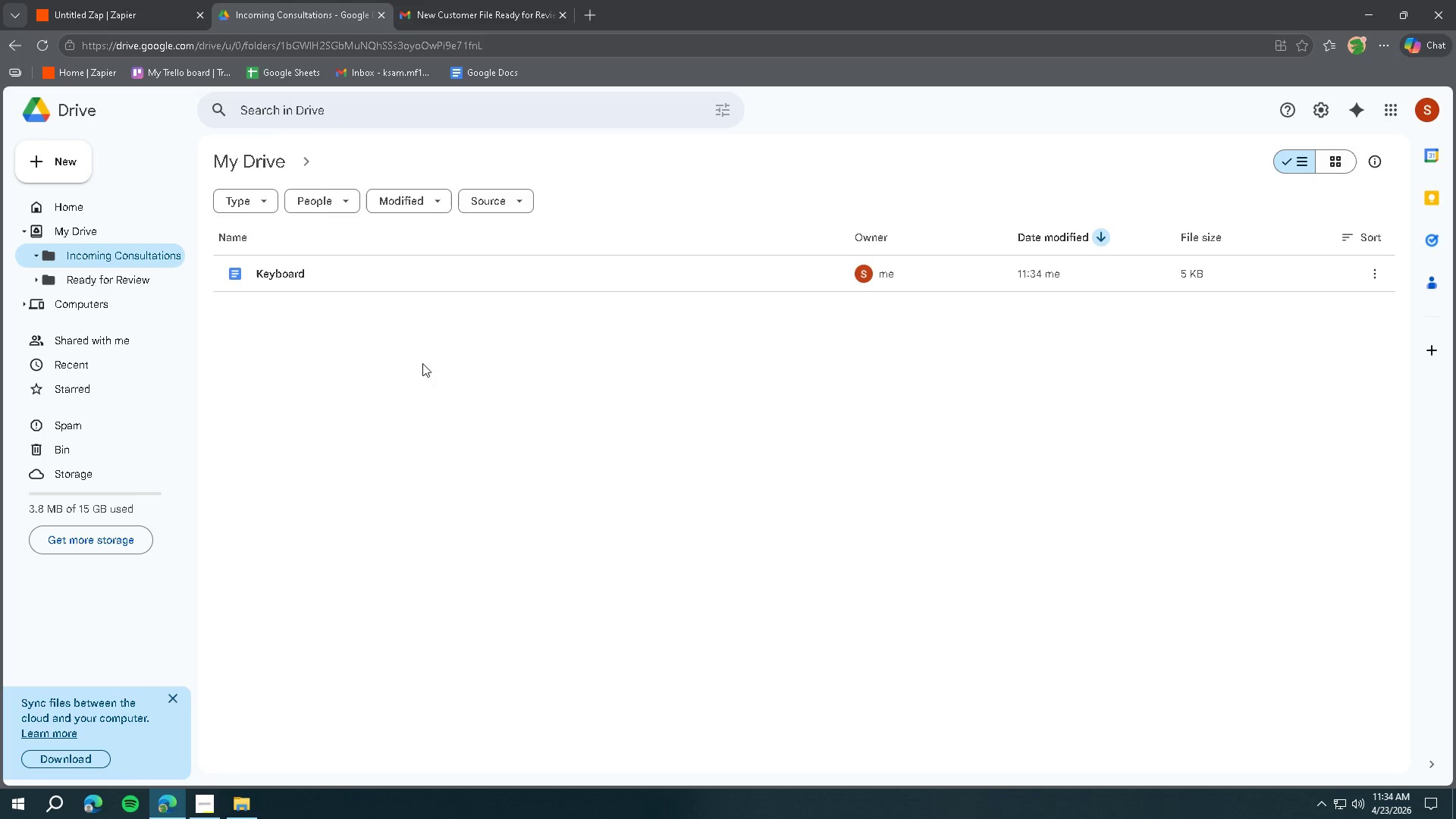 
left_click([421, 377])
 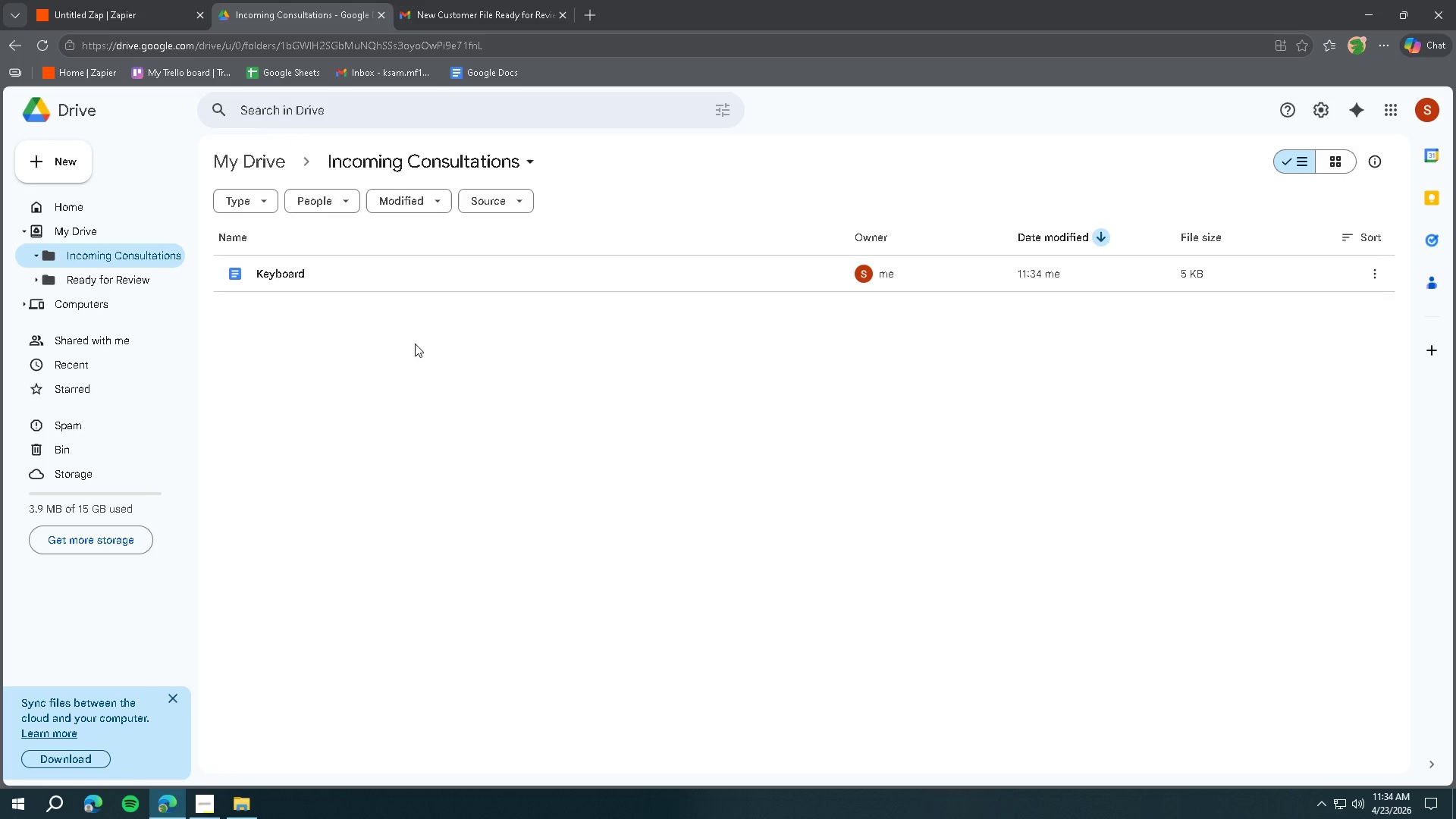 
wait(5.03)
 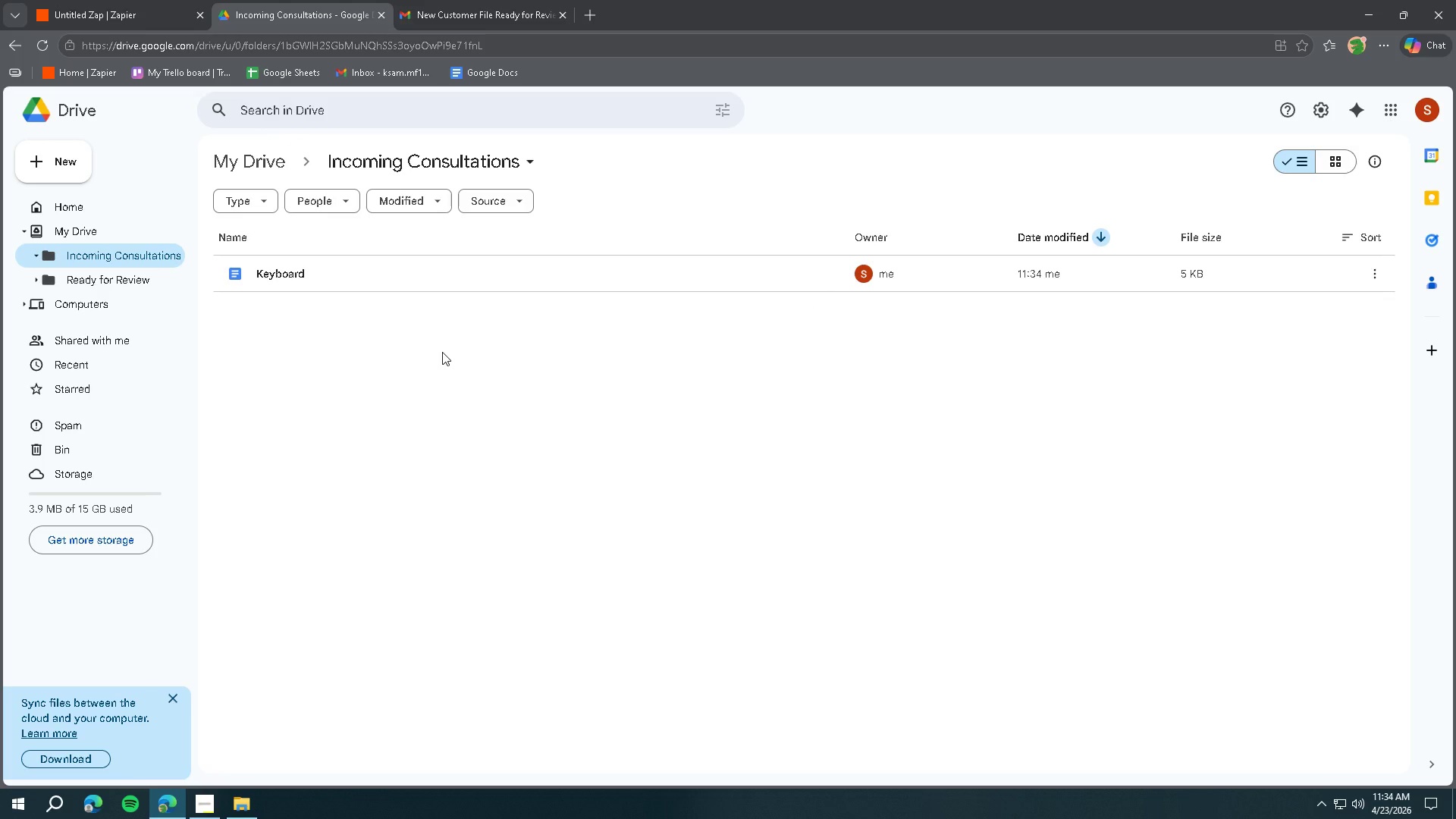 
left_click([203, 804])